 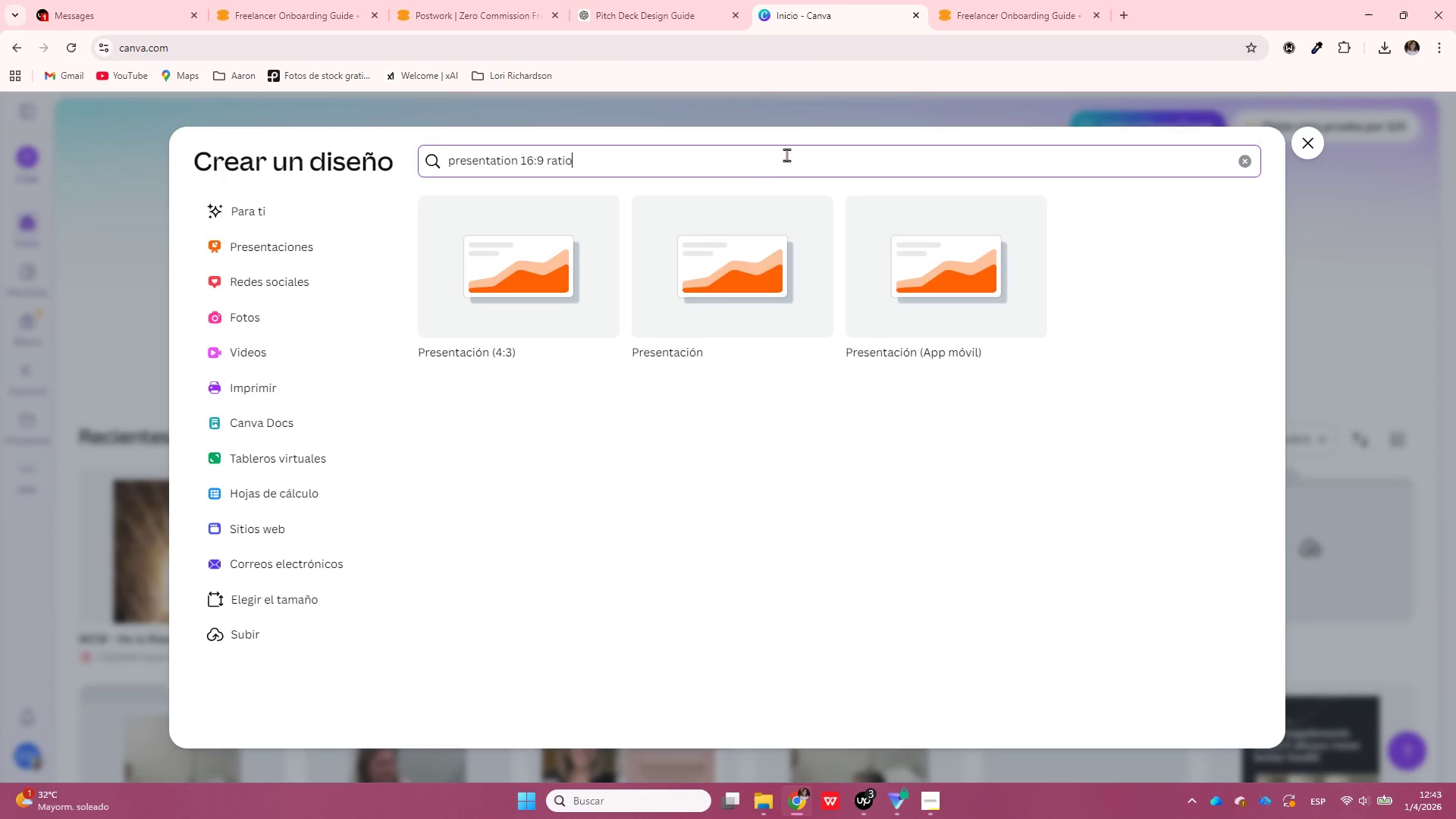 
double_click([745, 177])
 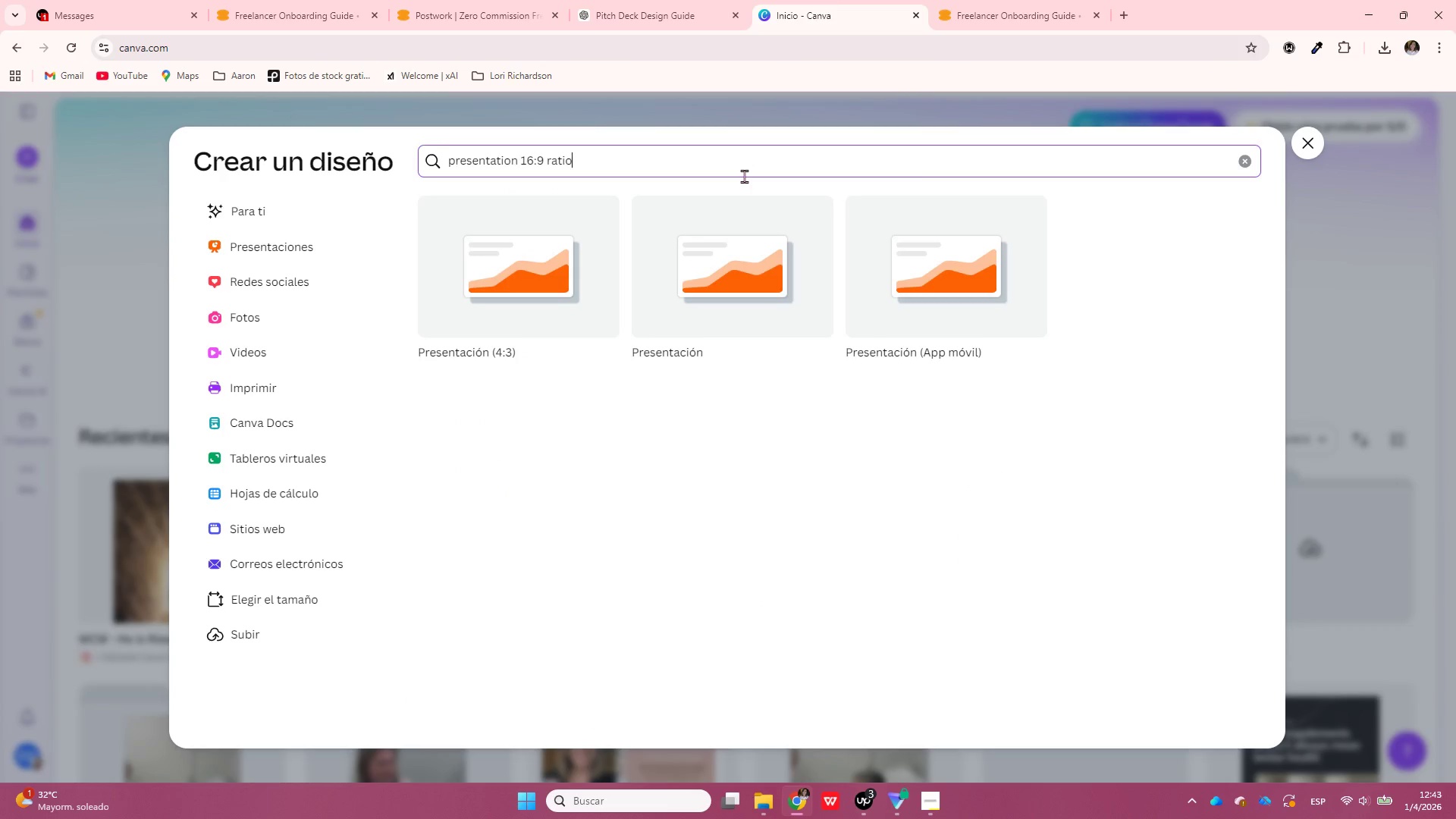 
triple_click([745, 177])
 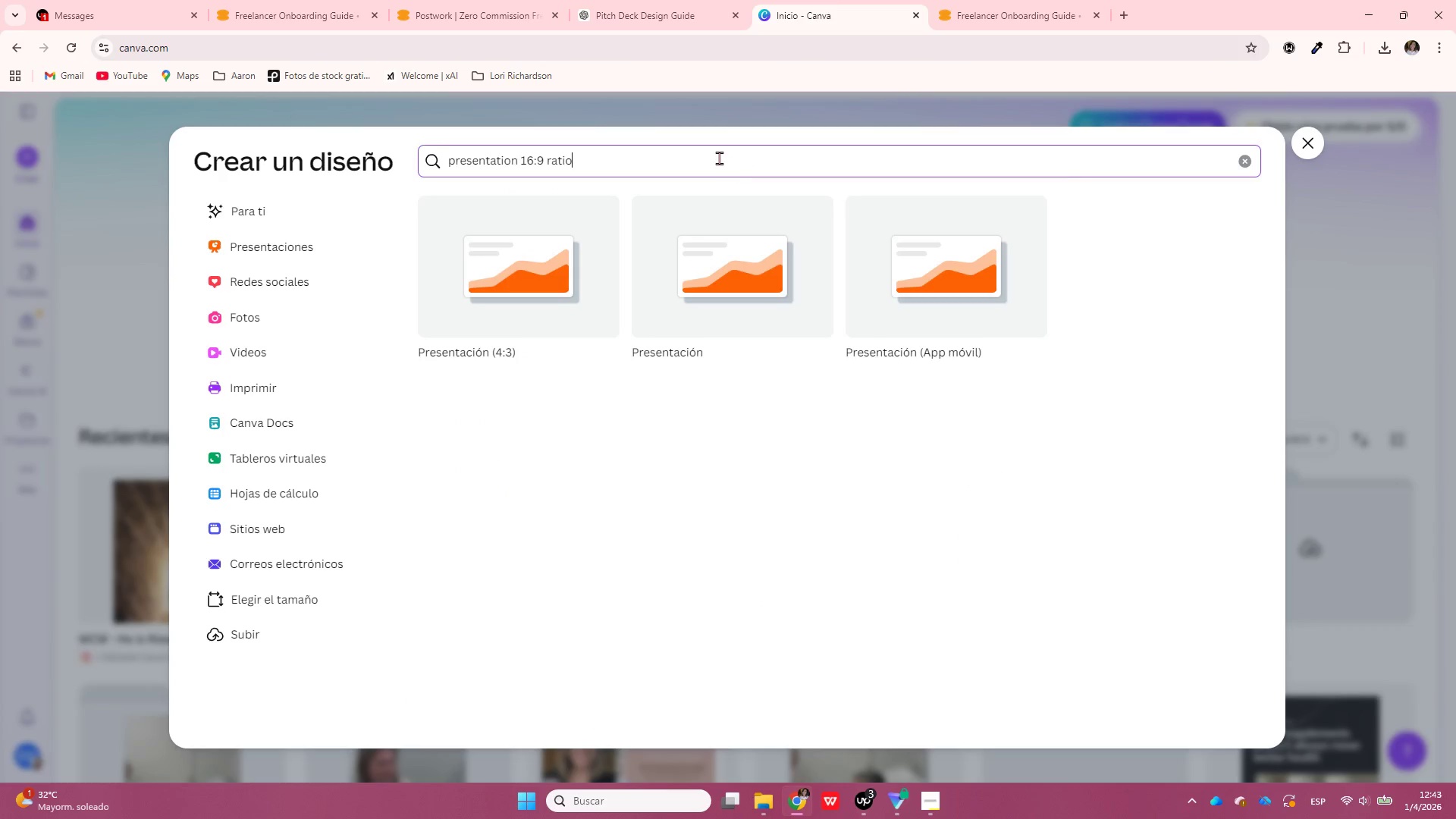 
triple_click([720, 158])
 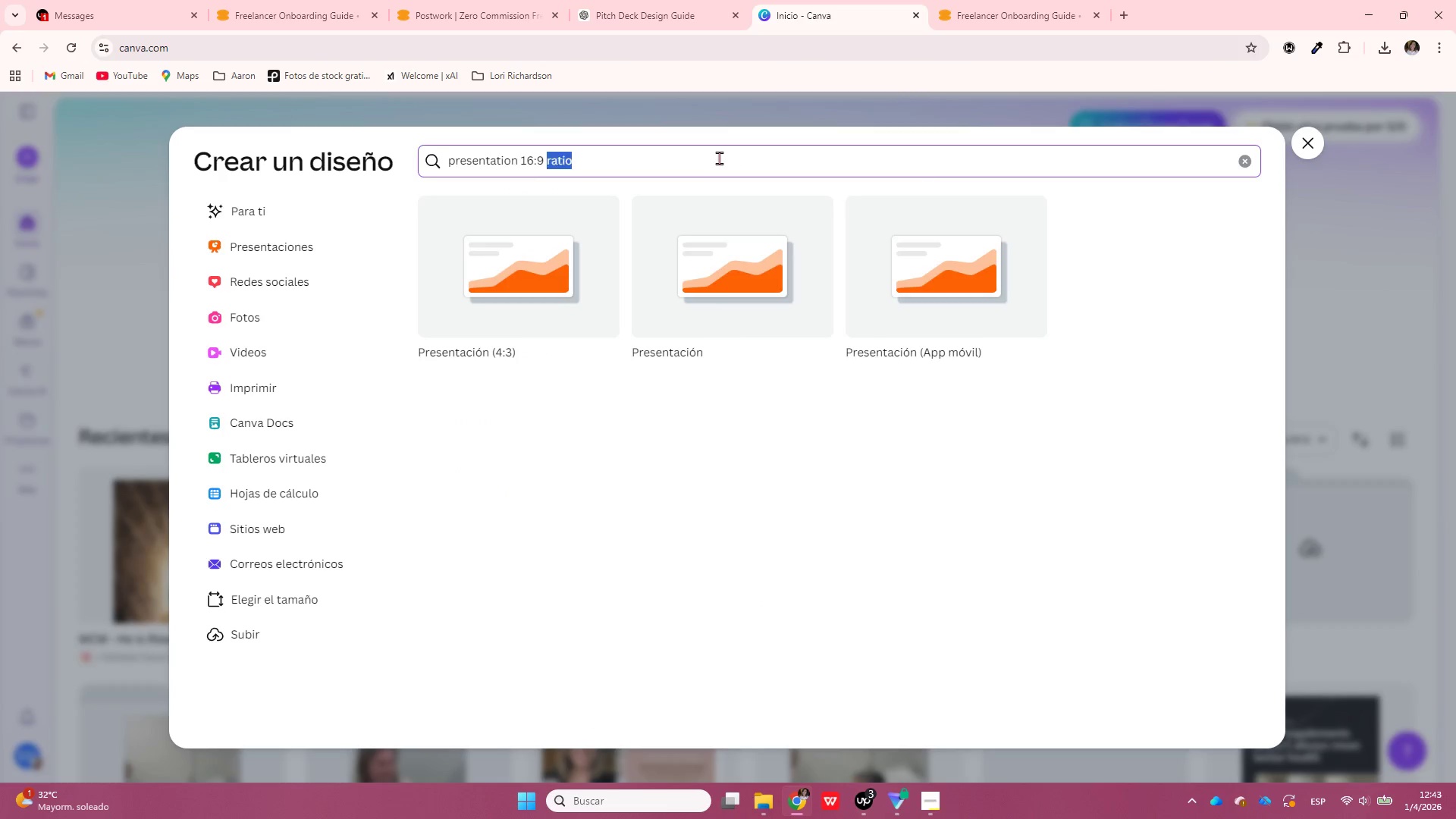 
triple_click([720, 158])
 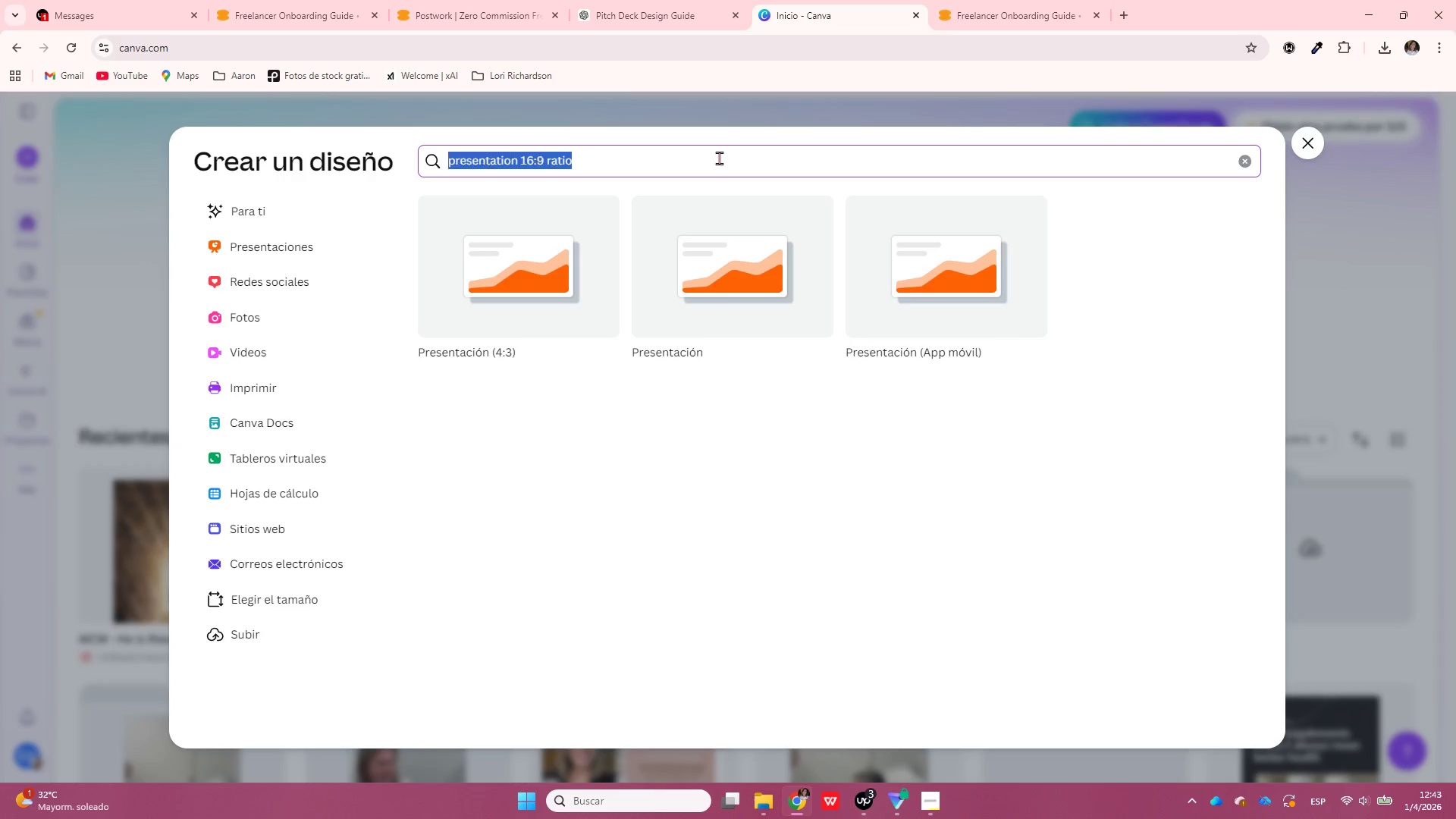 
triple_click([720, 158])
 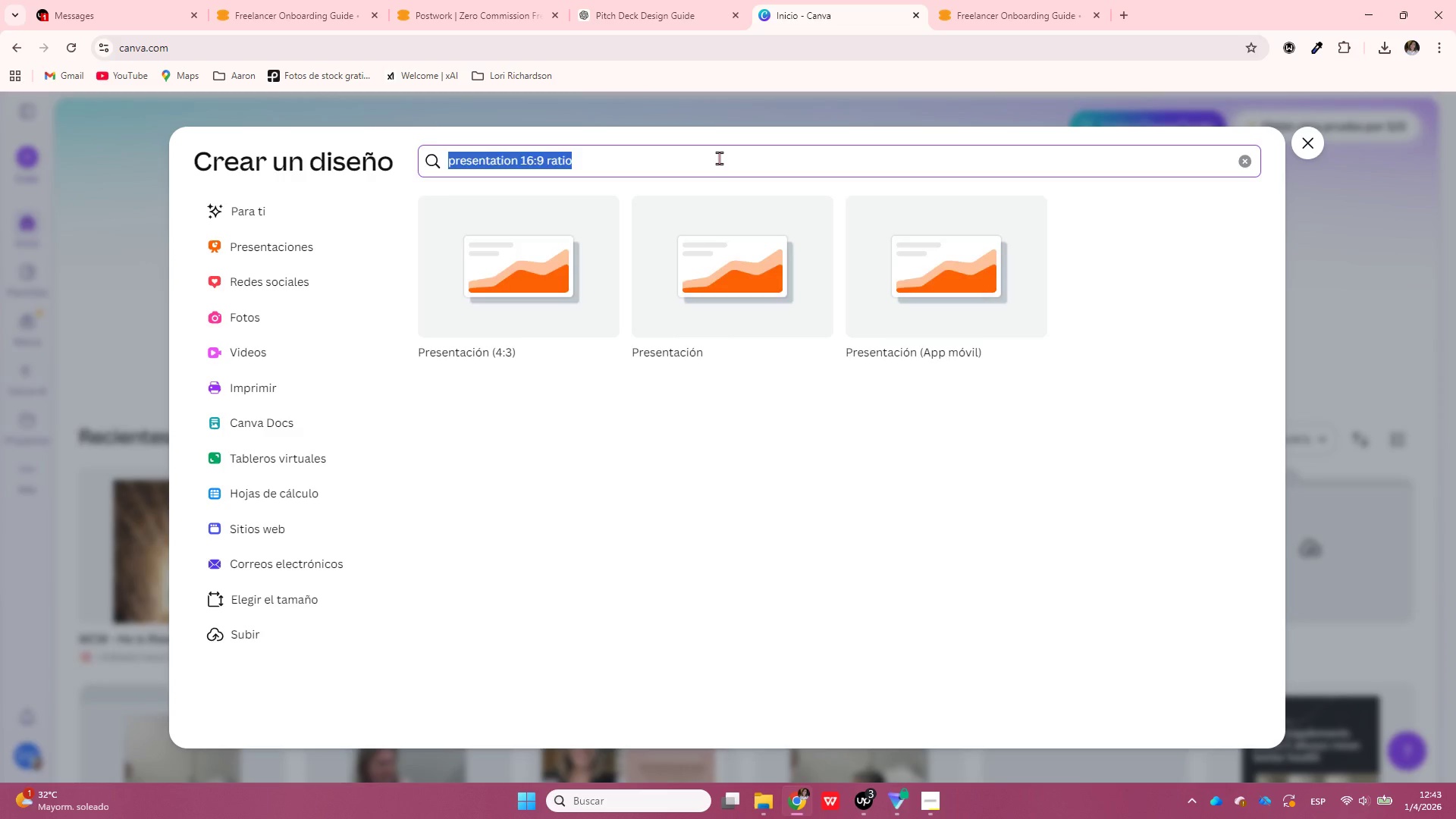 
type(canva presentation)
 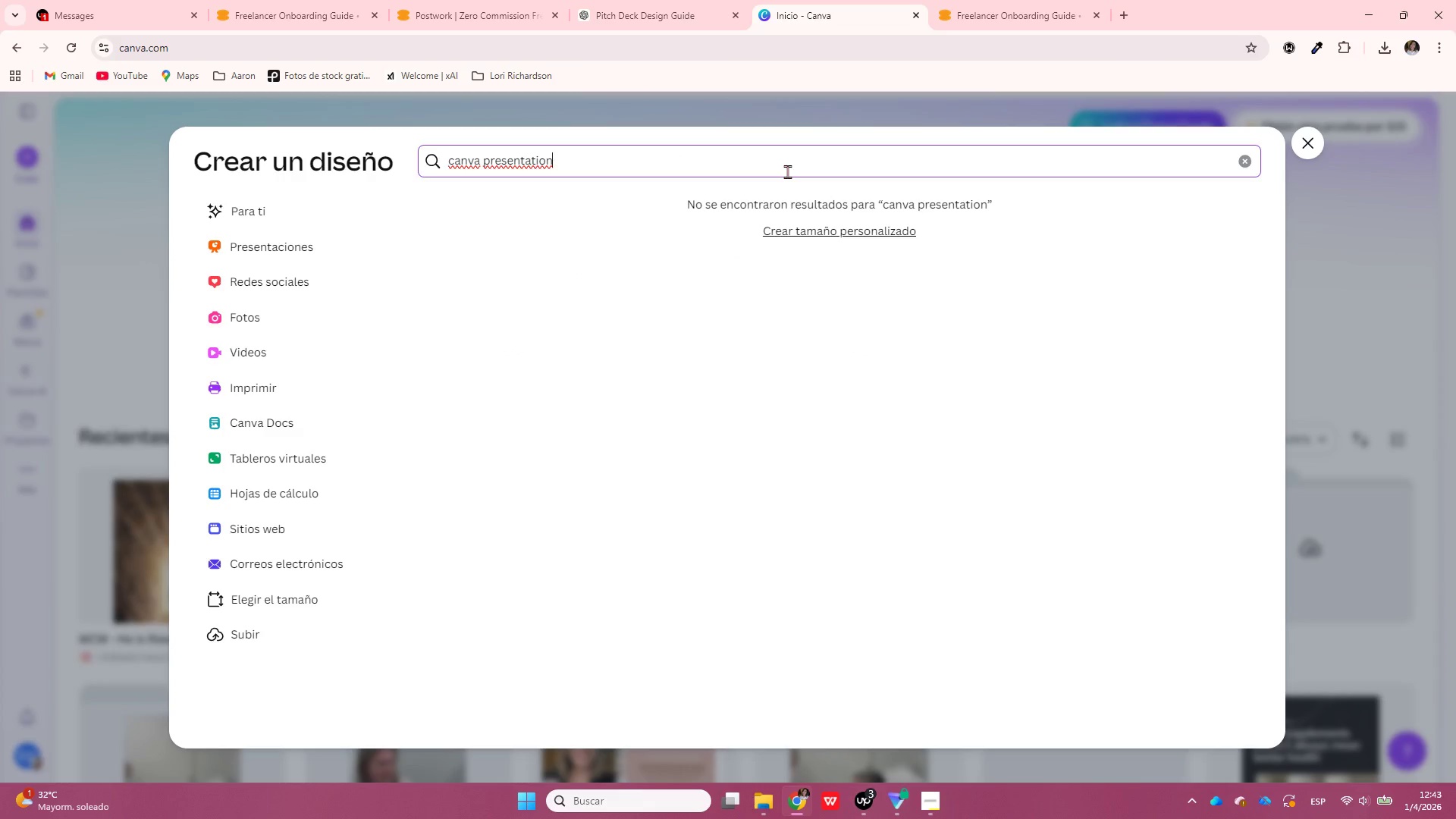 
key(Backspace)
key(Backspace)
key(Backspace)
key(Backspace)
type(ci;on)
 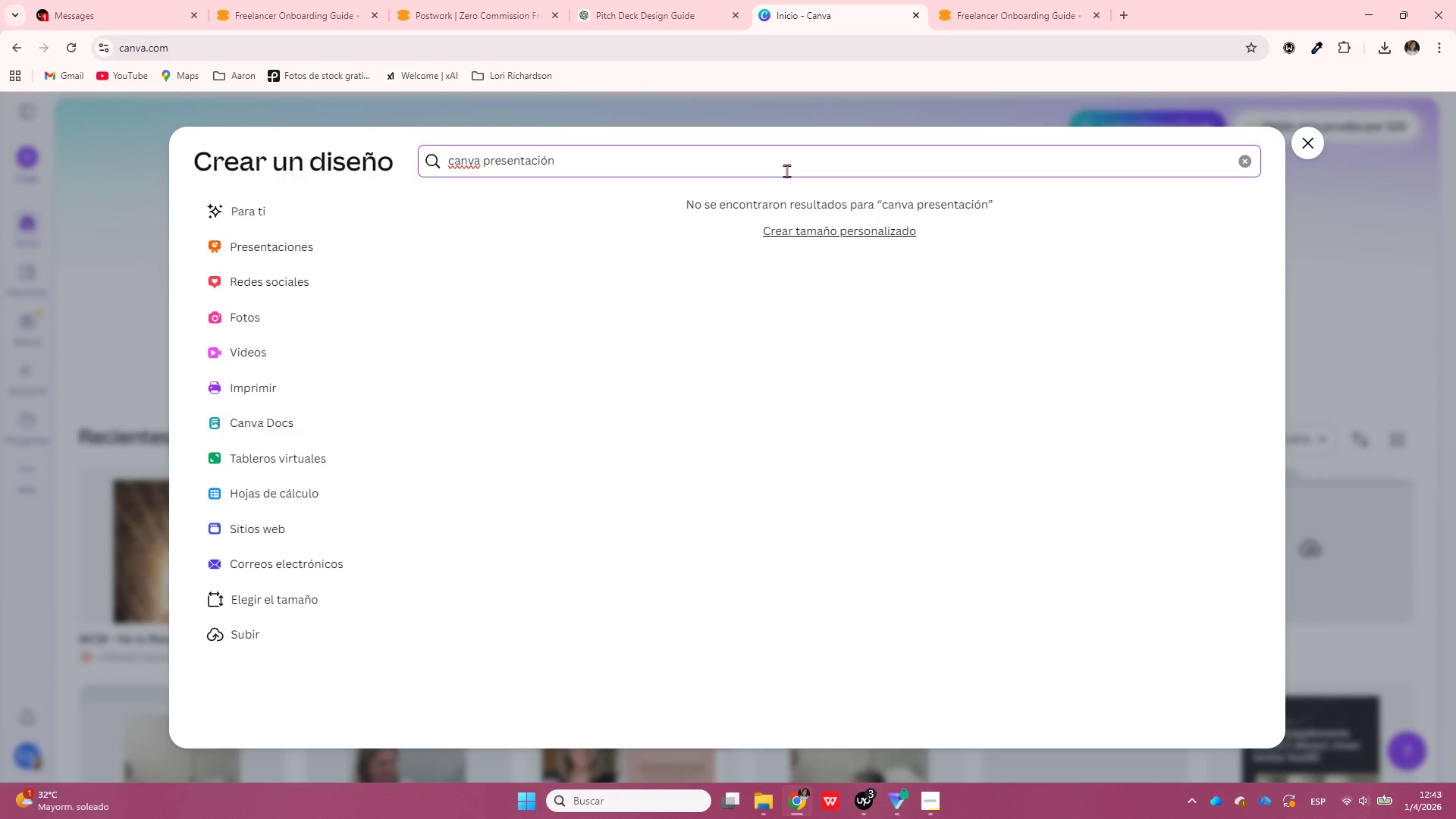 
type([Home]presentation)
 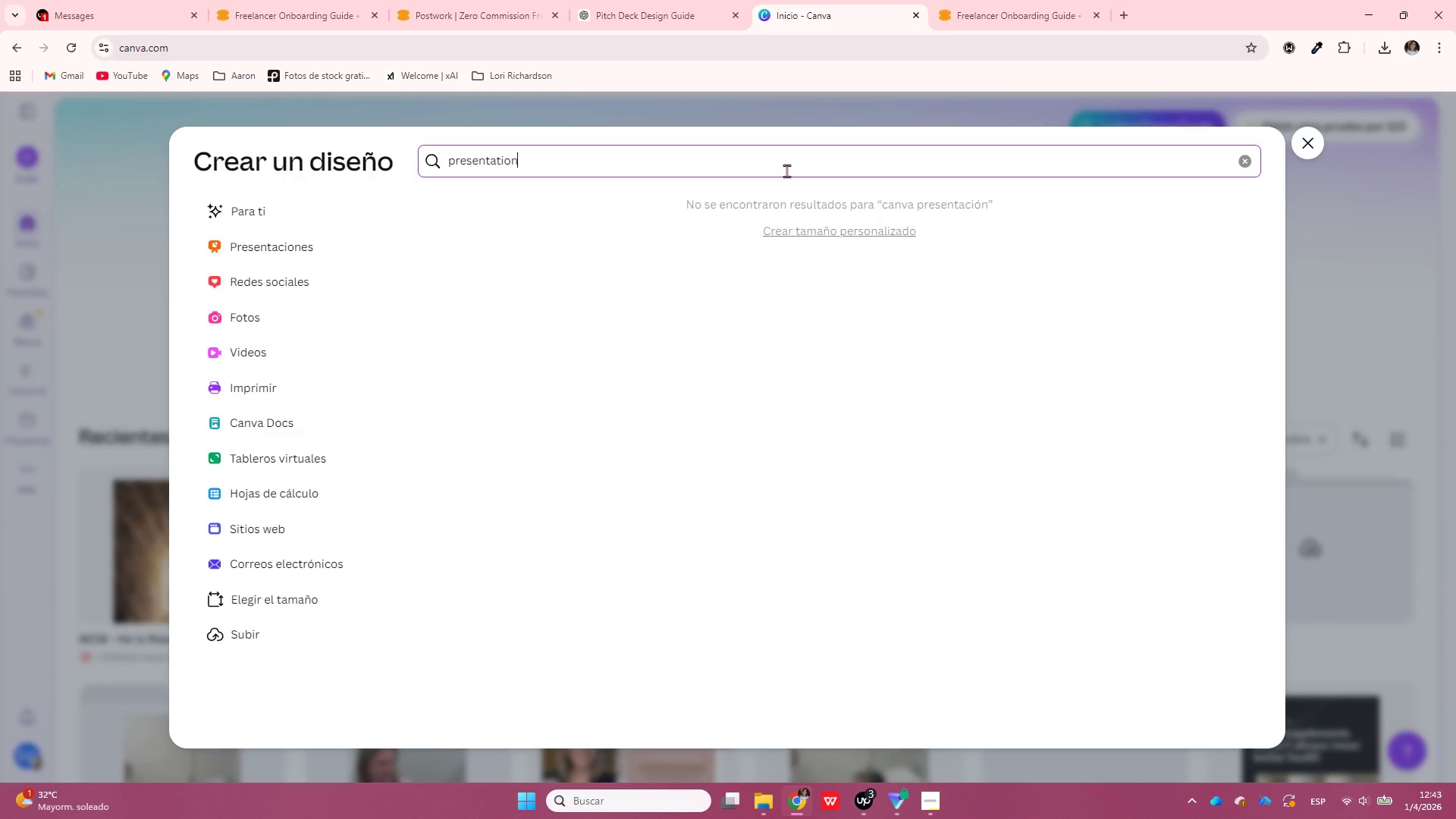 
key(Enter)
 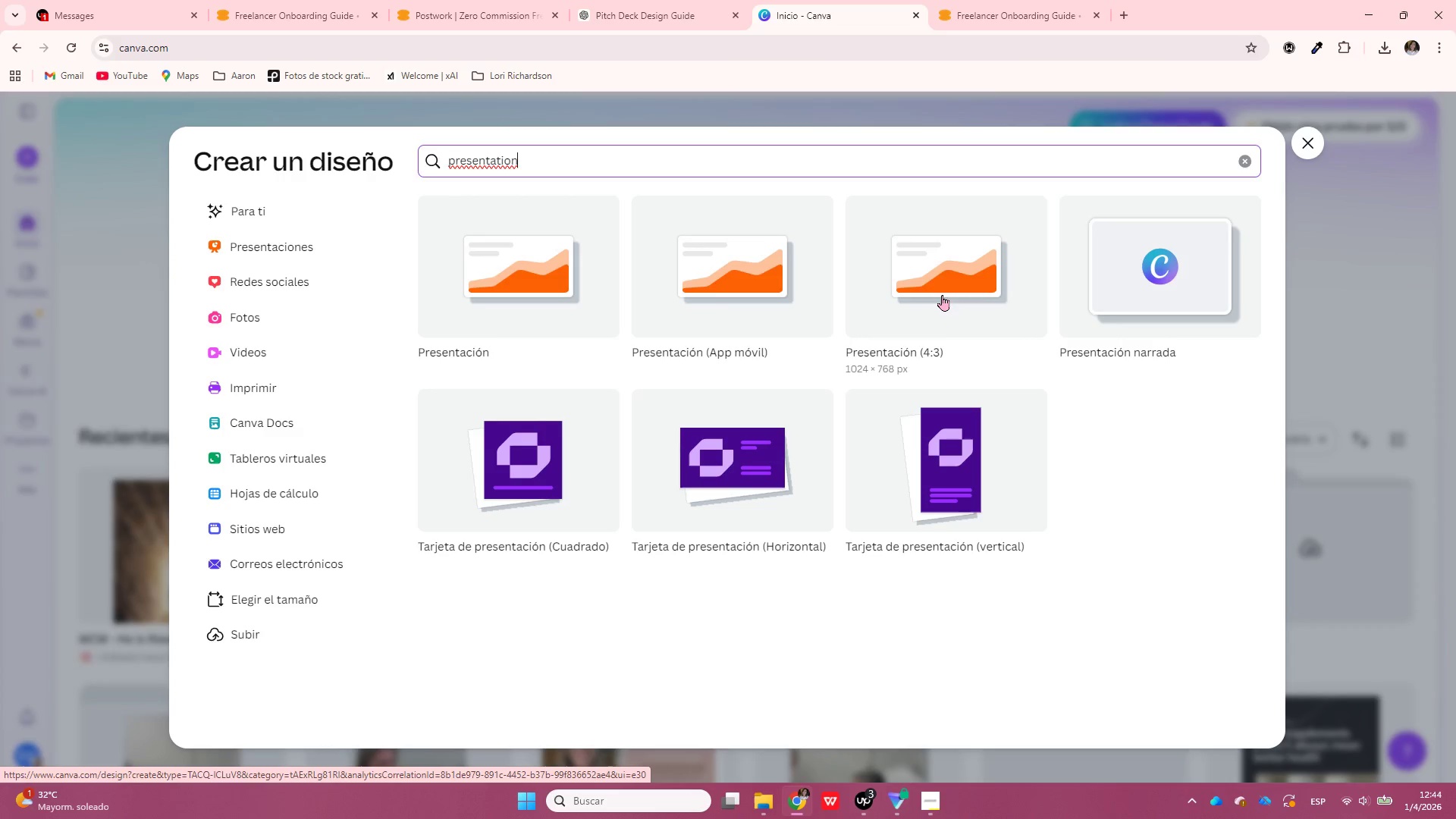 
wait(31.73)
 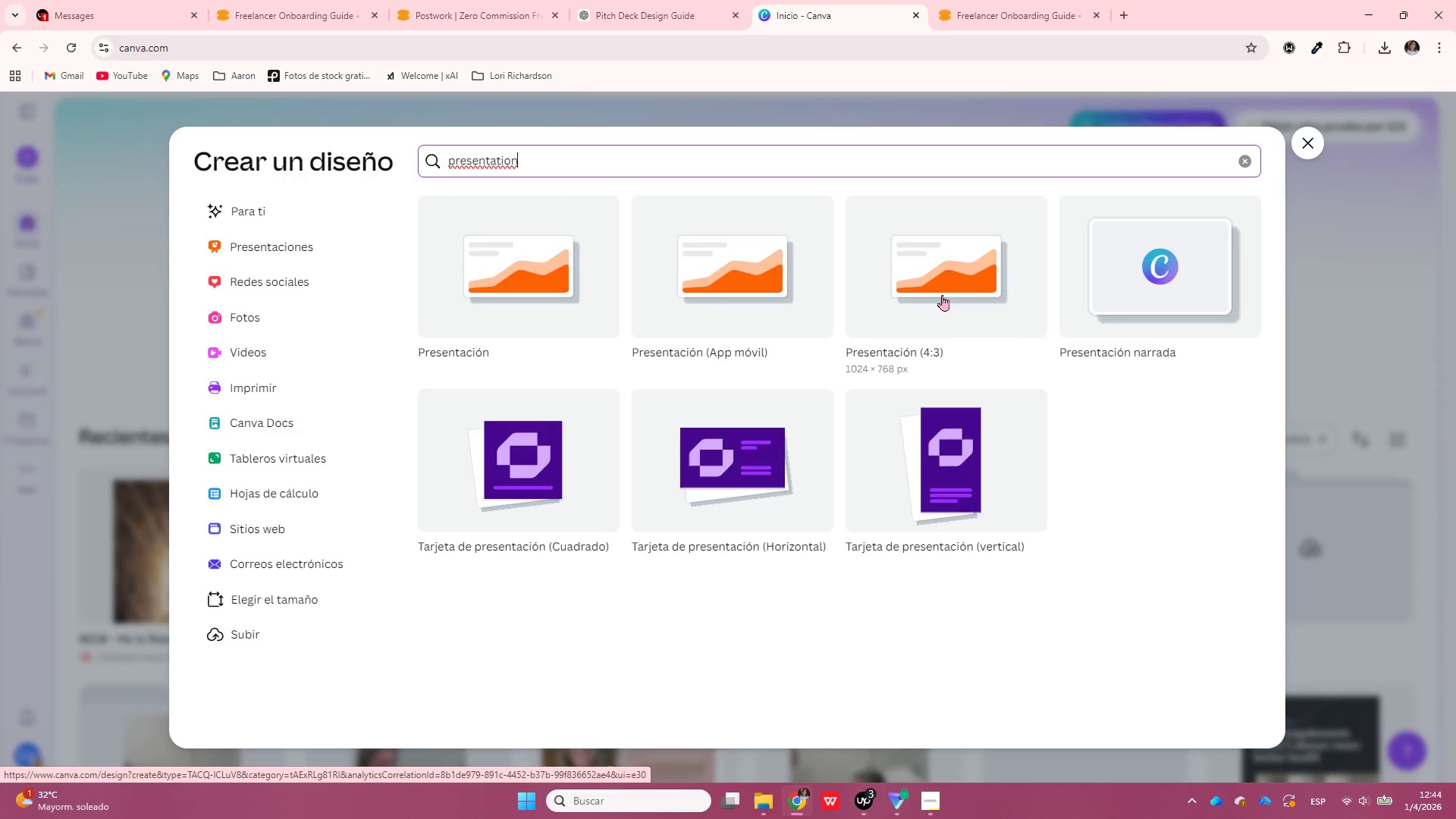 
left_click([942, 295])
 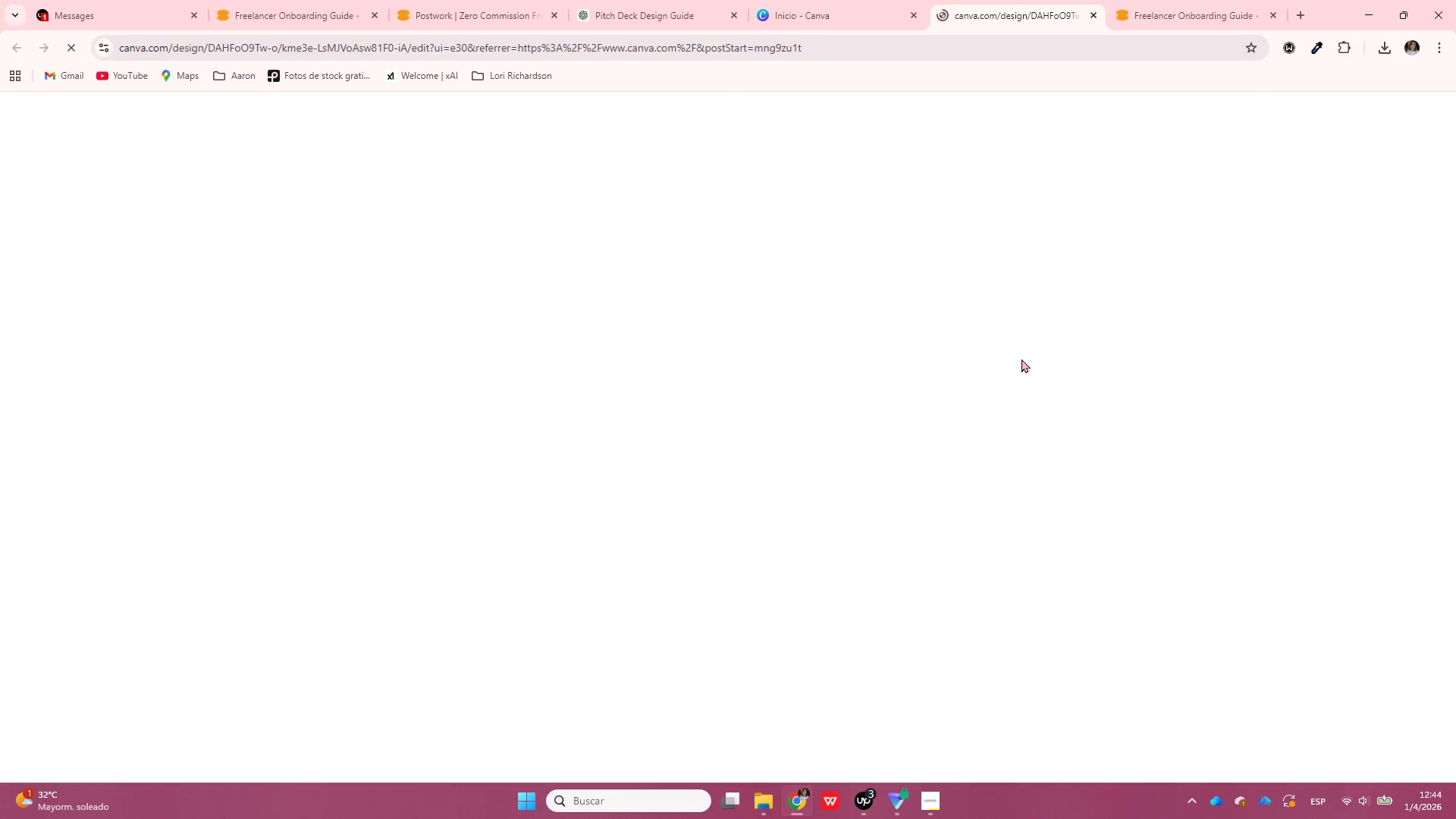 
left_click([601, 0])
 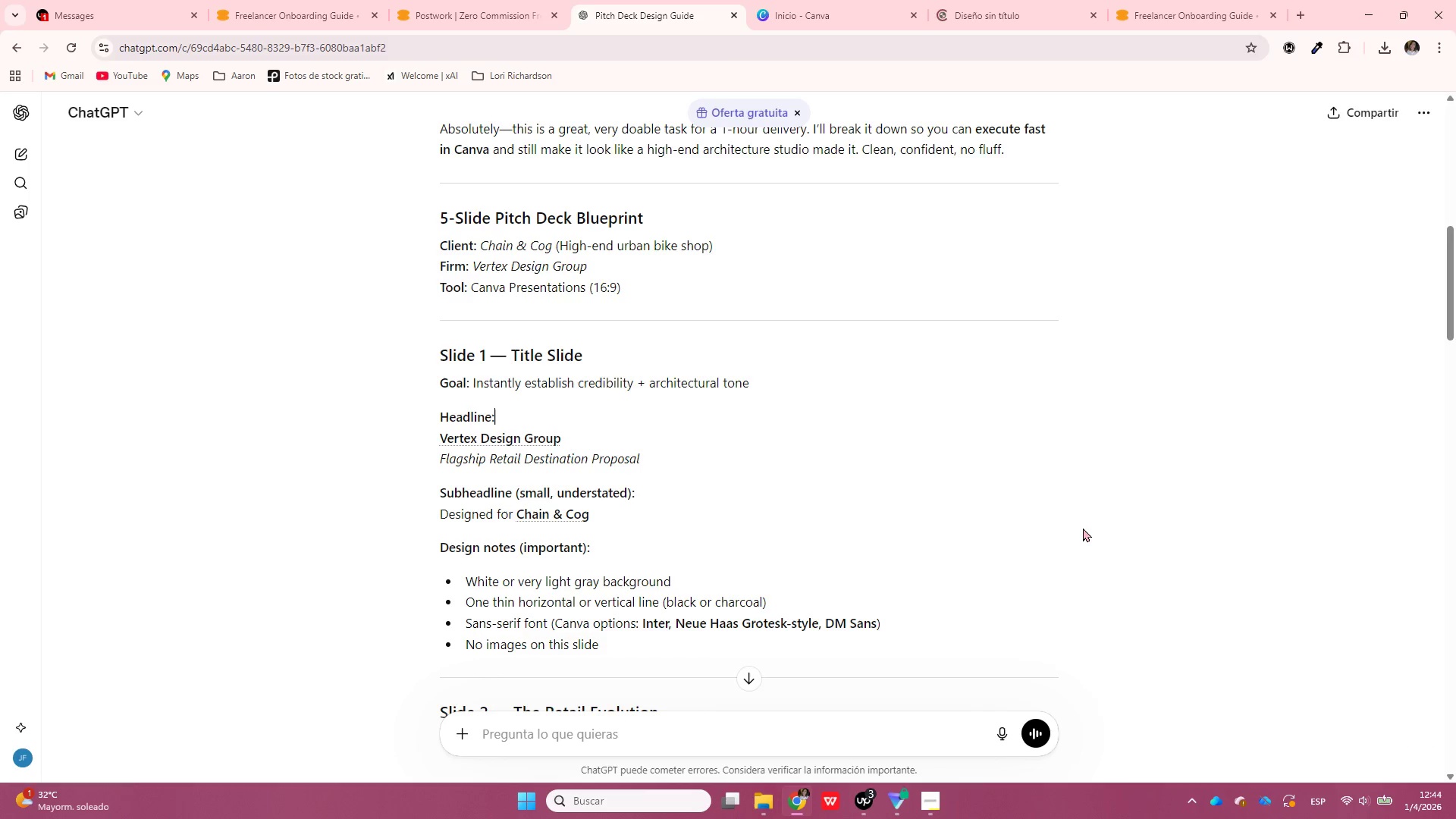 
wait(6.12)
 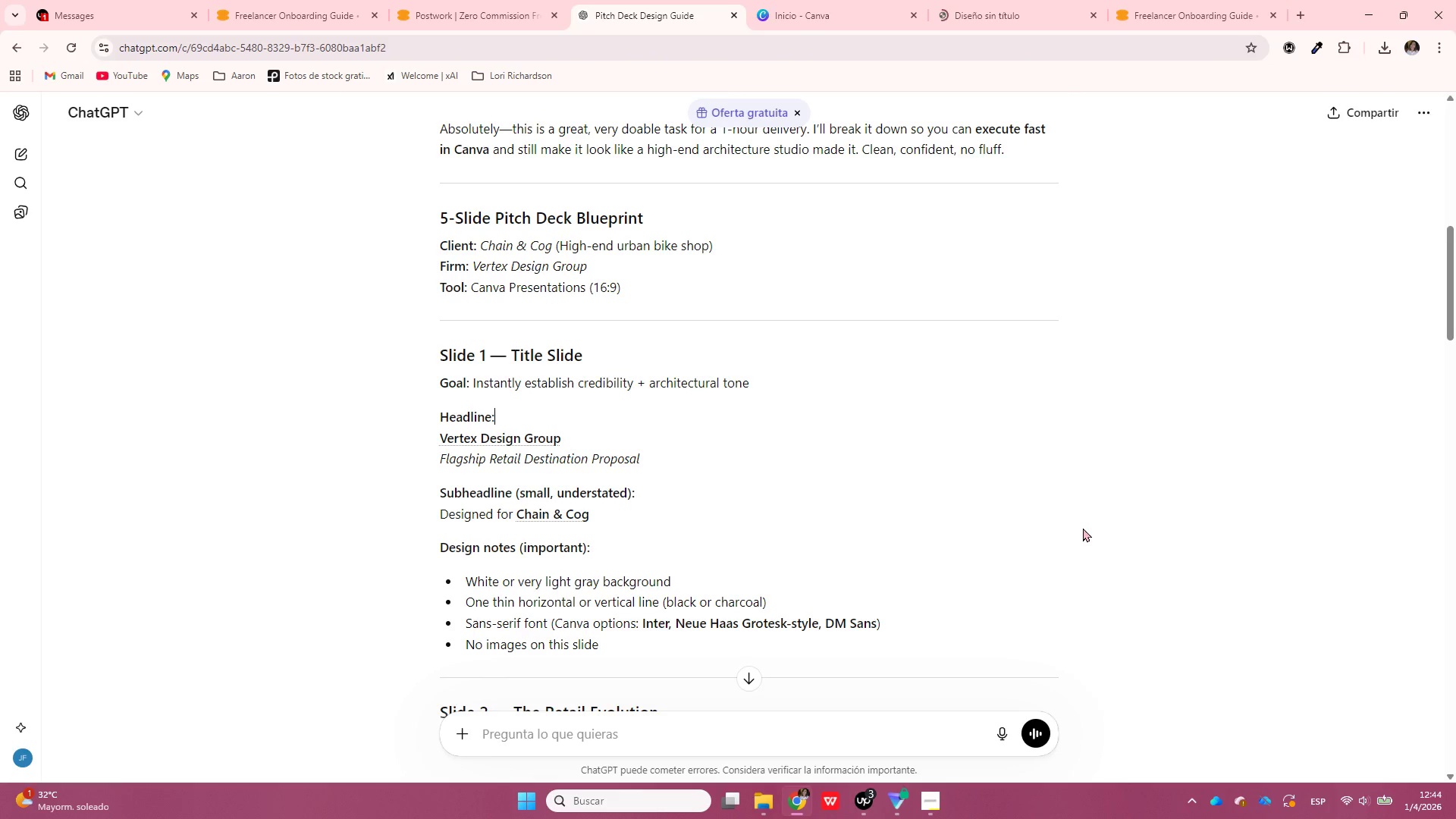 
left_click([989, 0])
 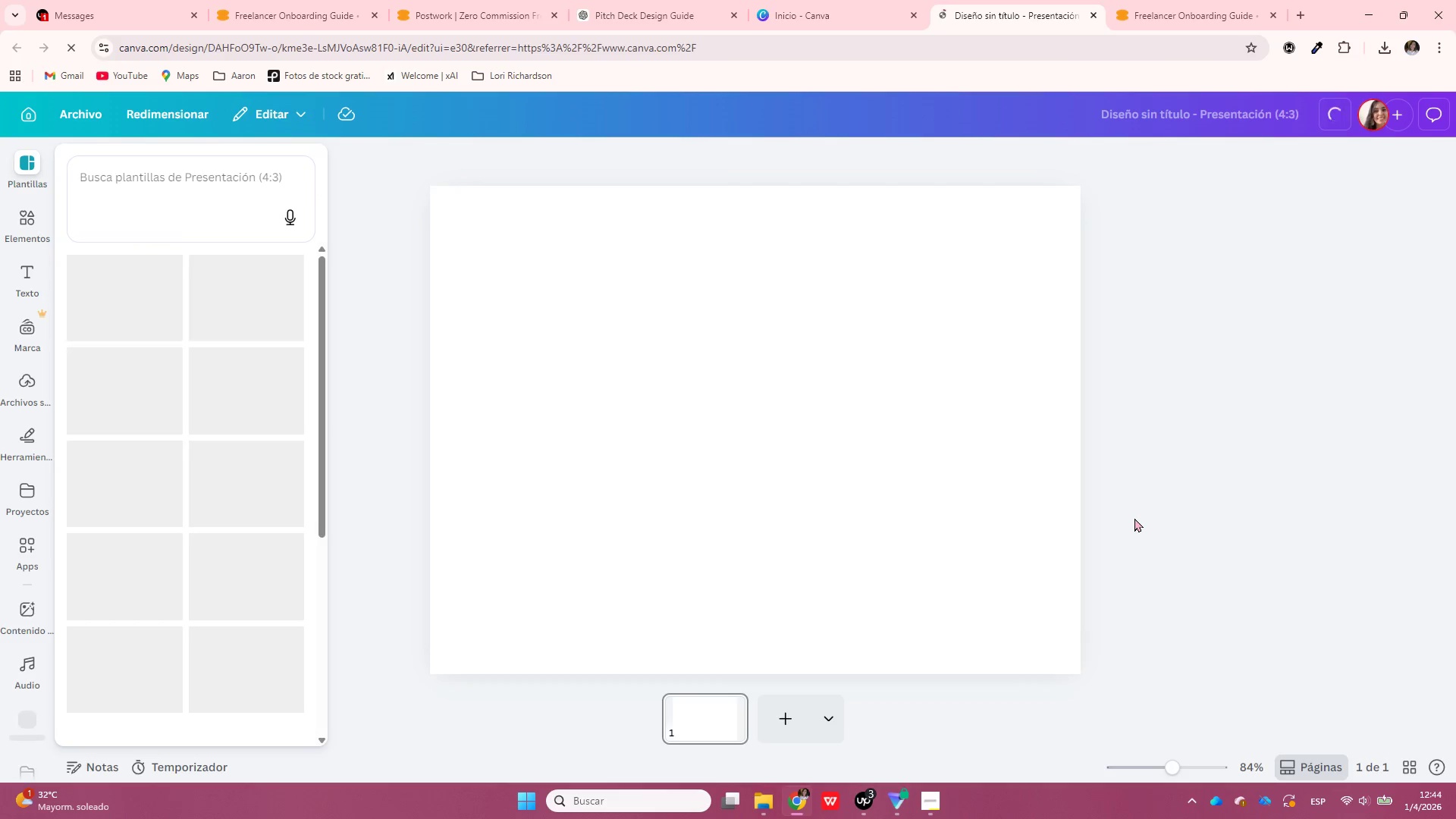 
wait(18.56)
 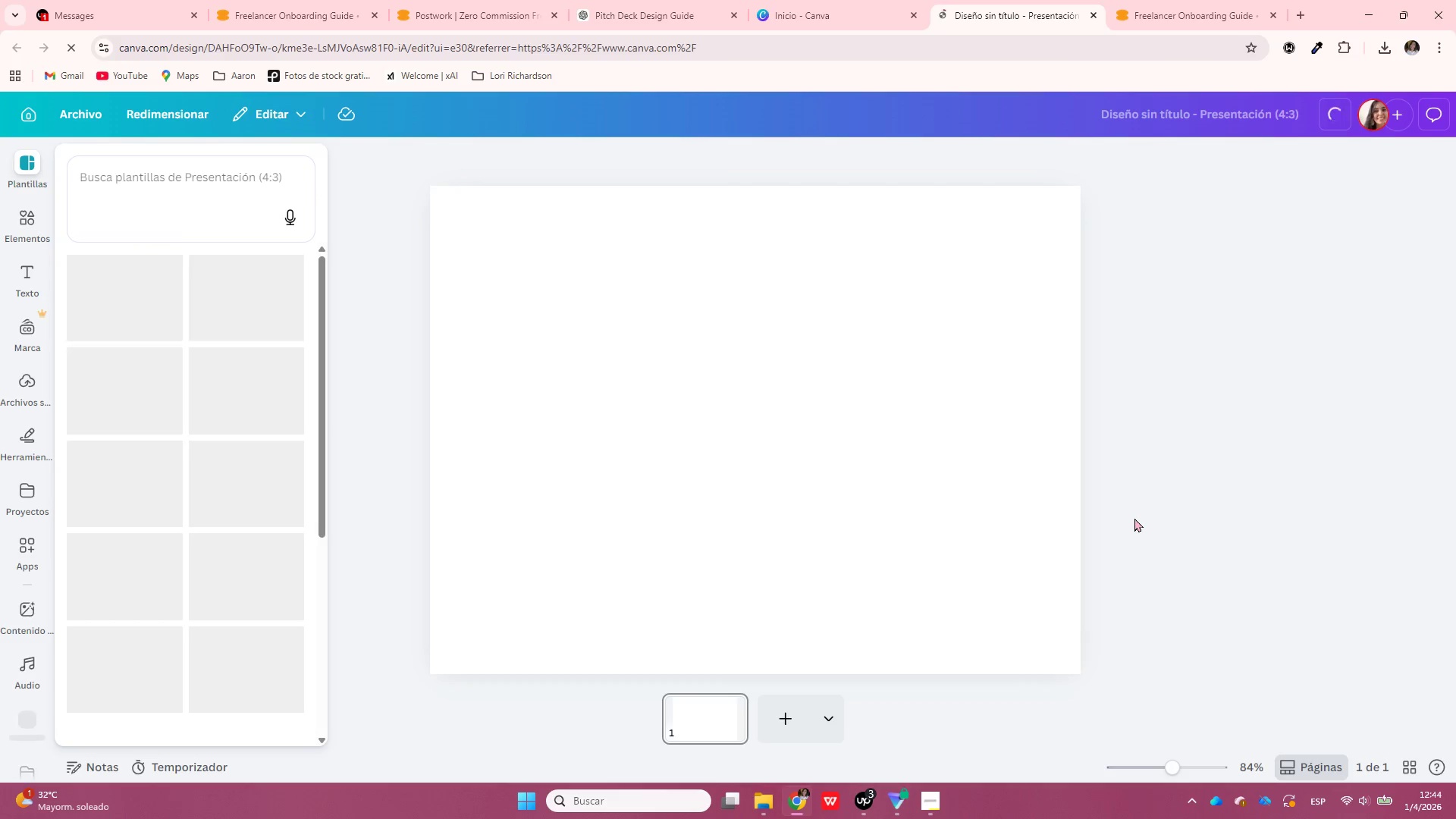 
scroll: coordinate [262, 505], scroll_direction: down, amount: 7.0
 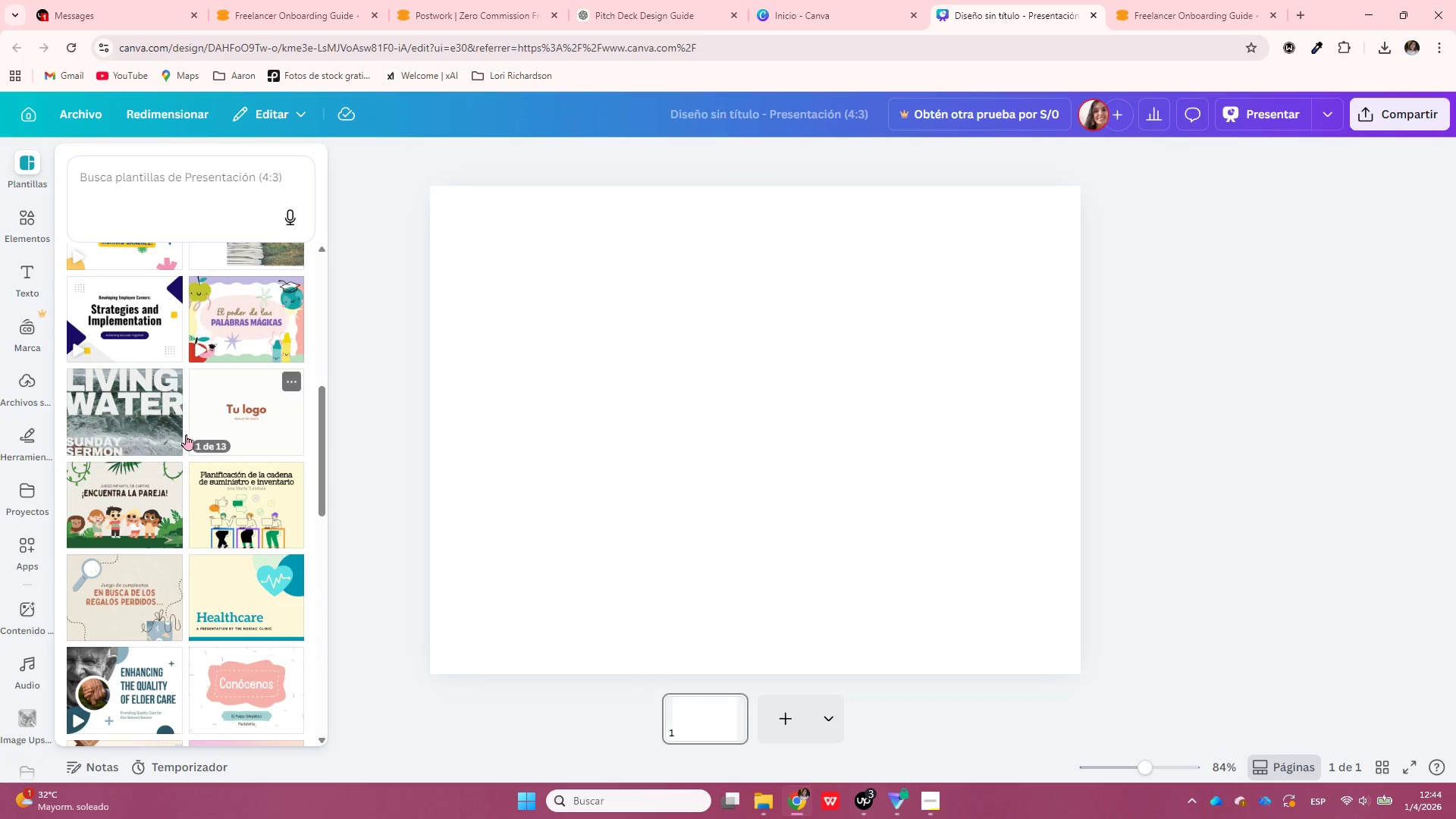 
scroll: coordinate [264, 530], scroll_direction: down, amount: 7.0
 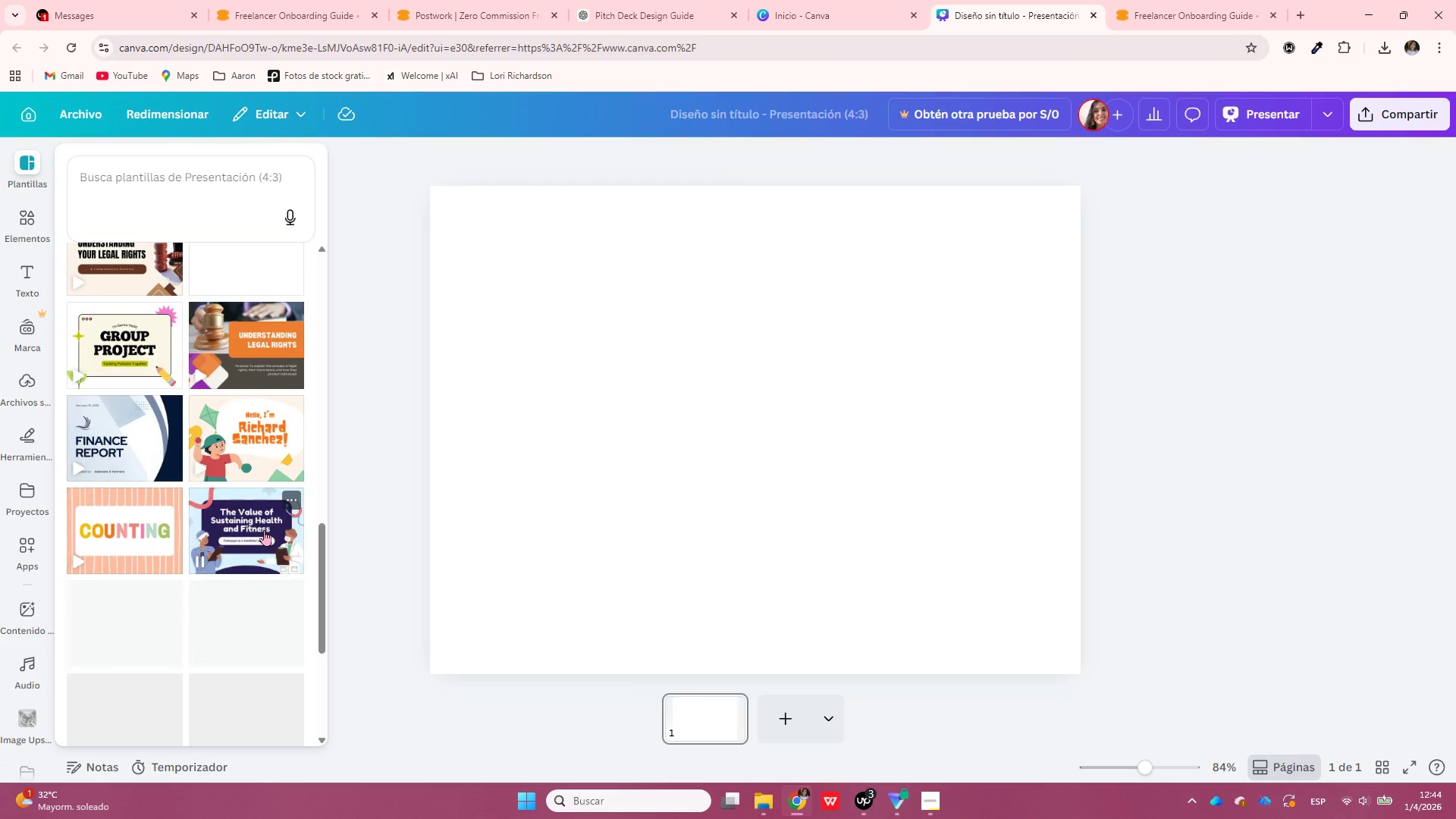 
scroll: coordinate [264, 530], scroll_direction: down, amount: 2.0
 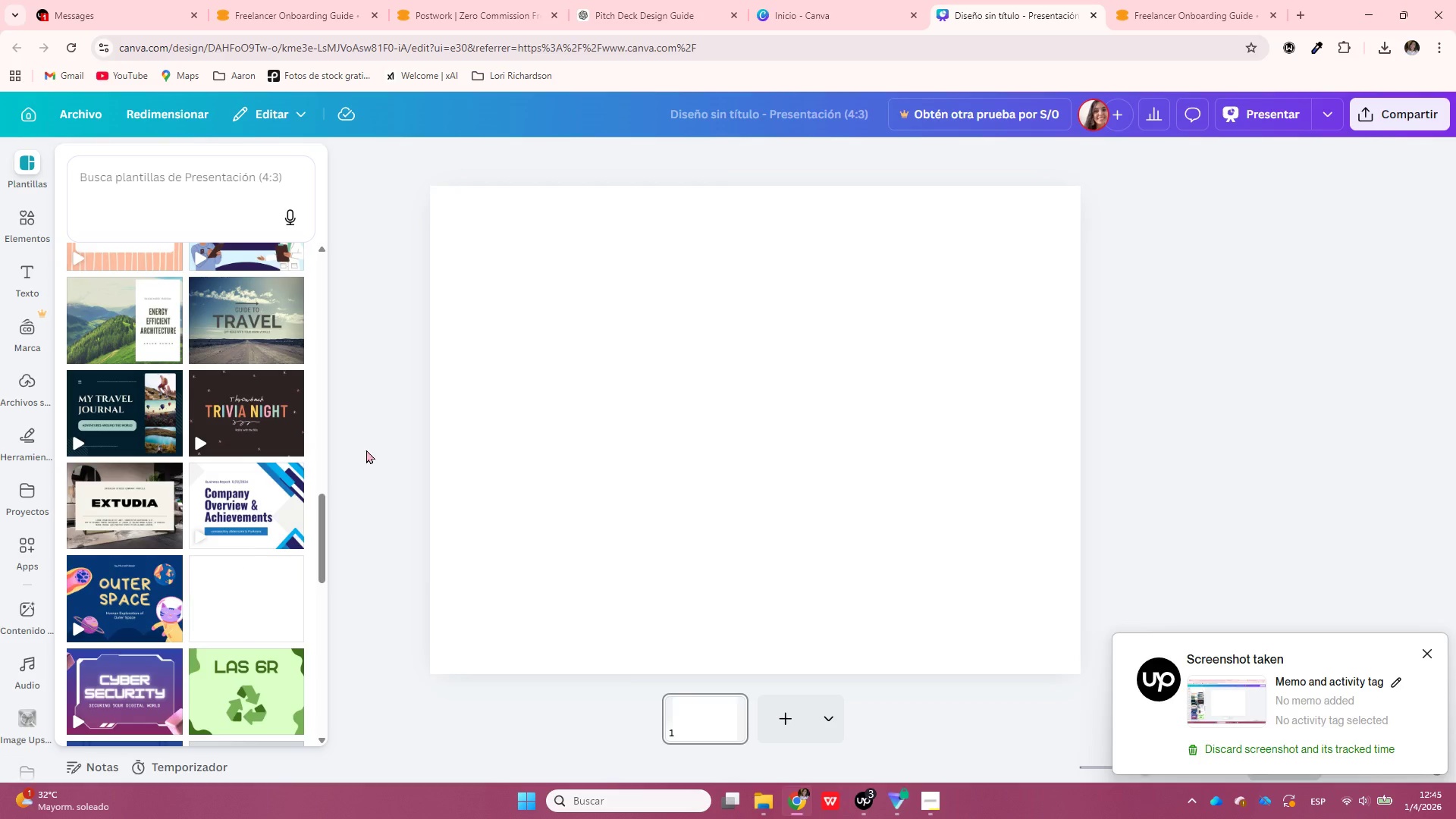 
wait(20.81)
 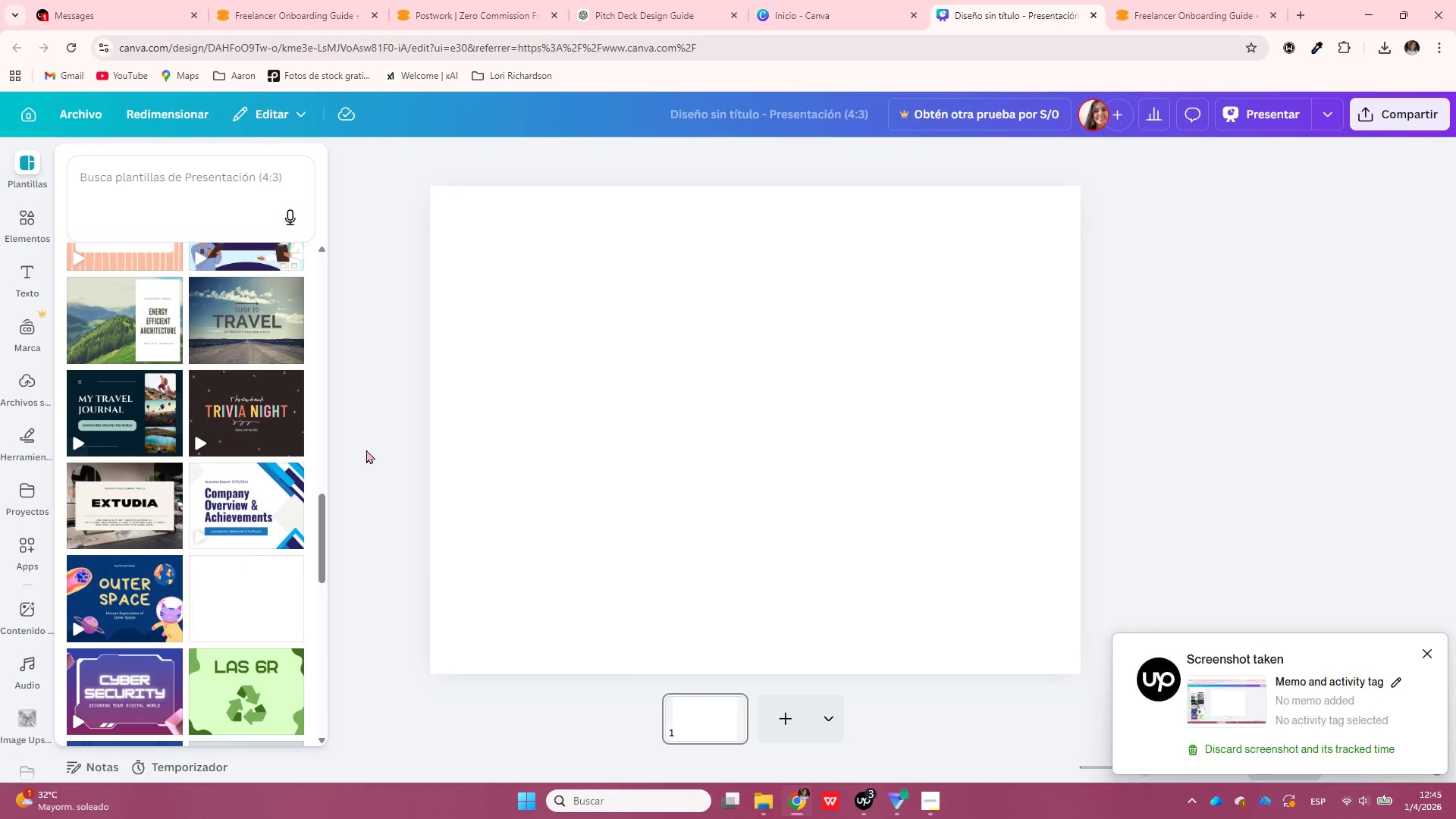 
scroll: coordinate [266, 609], scroll_direction: down, amount: 8.0
 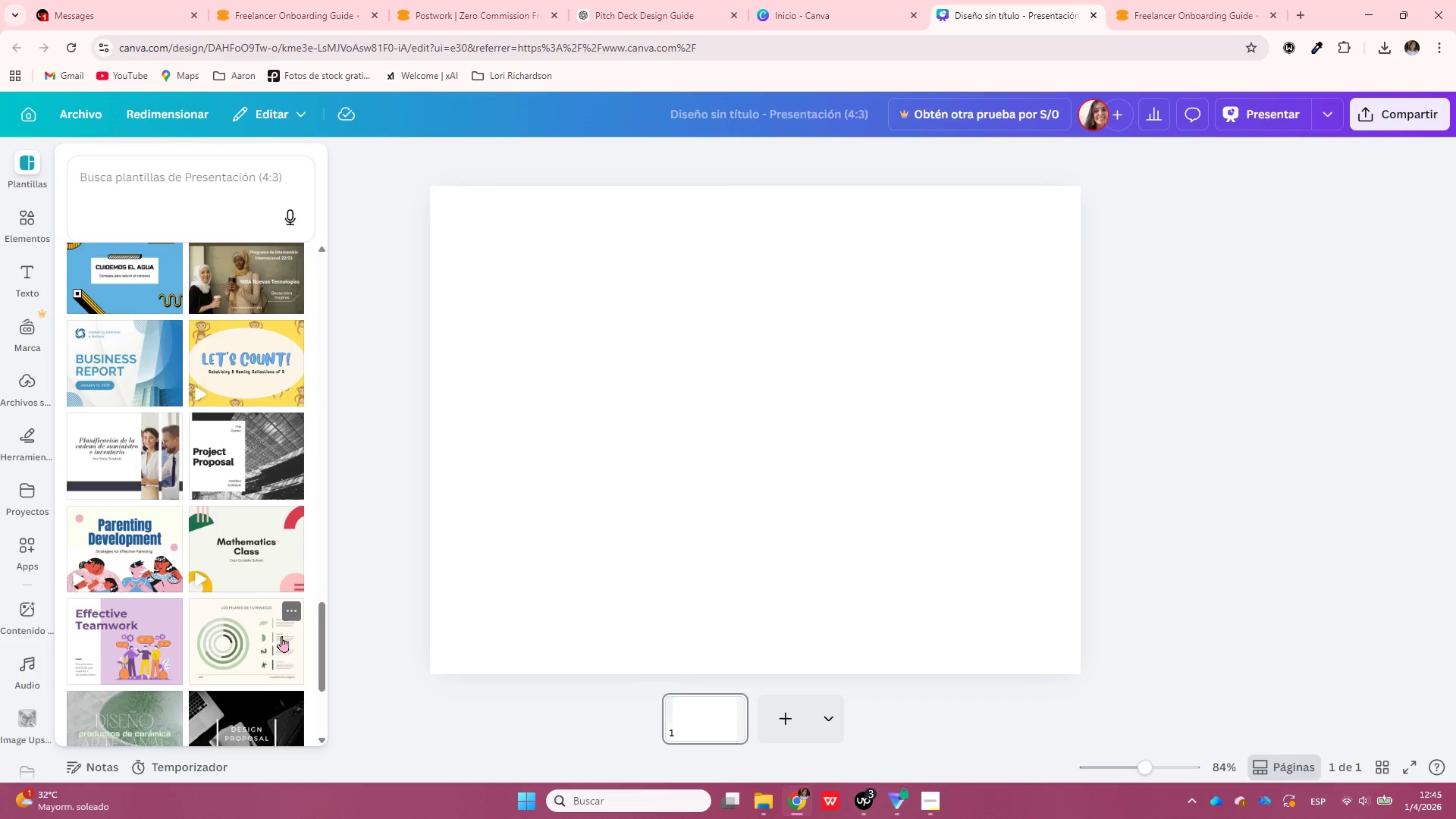 
scroll: coordinate [281, 636], scroll_direction: down, amount: 2.0
 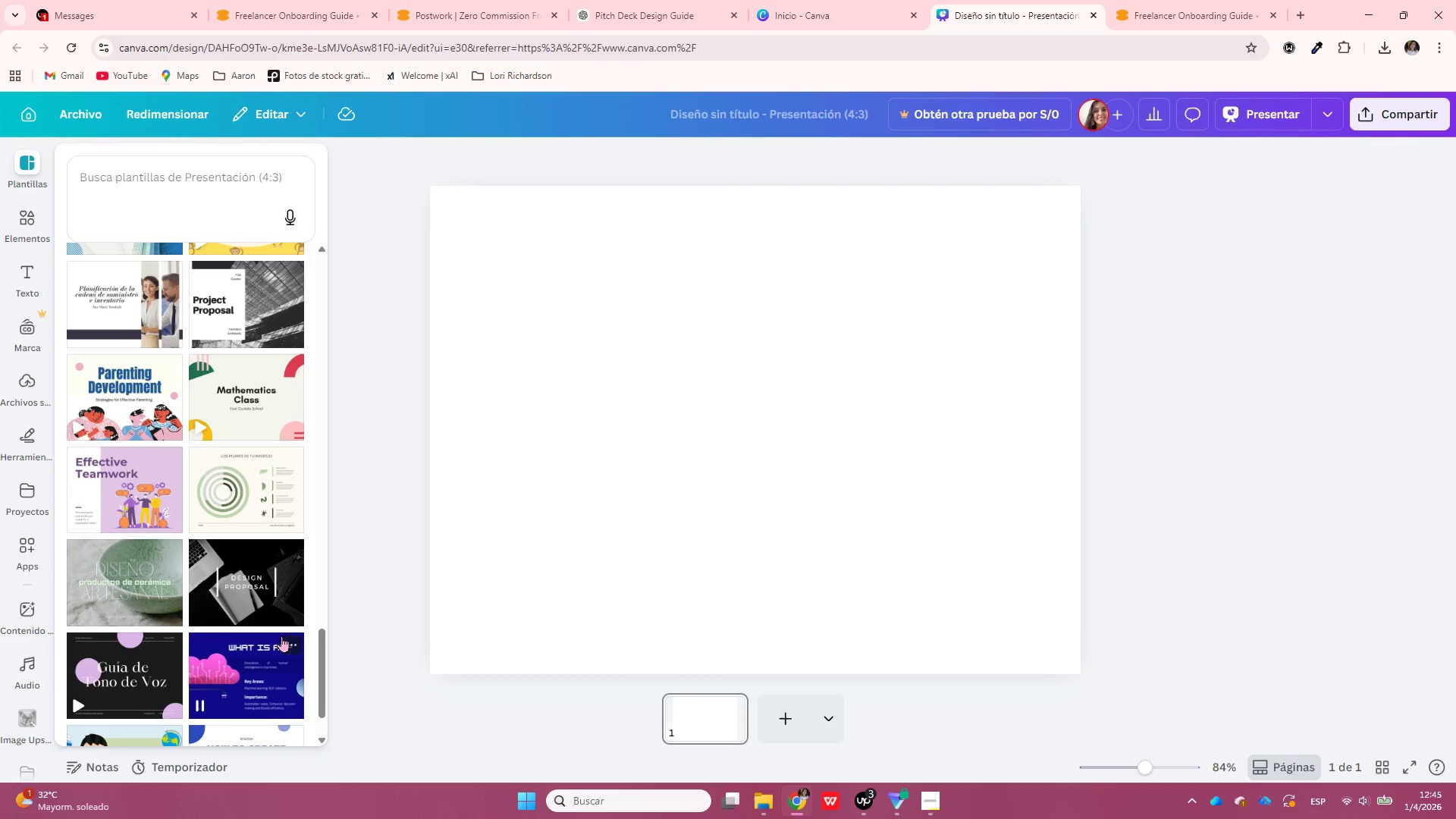 
wait(11.86)
 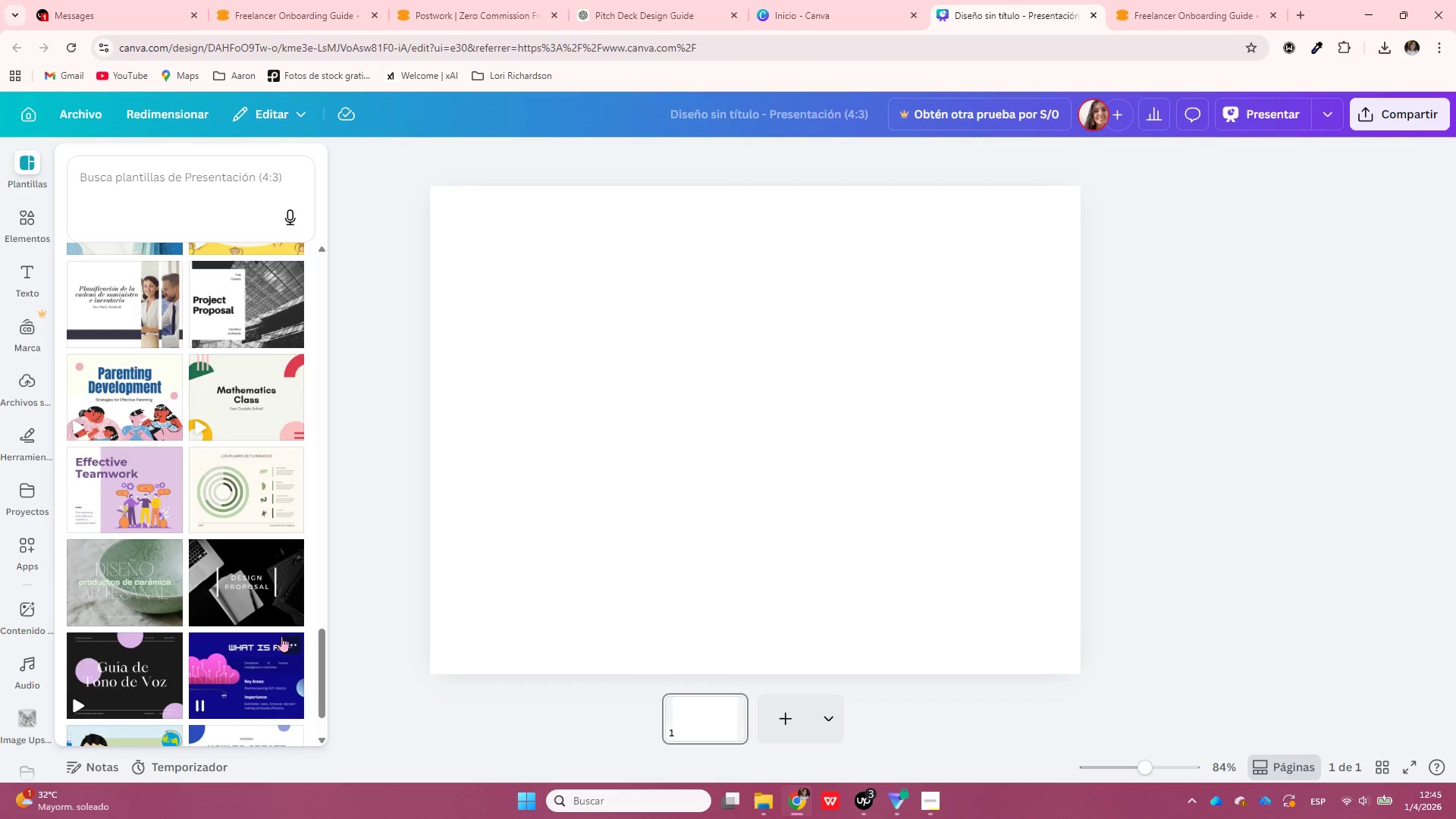 
scroll: coordinate [281, 636], scroll_direction: down, amount: 7.0
 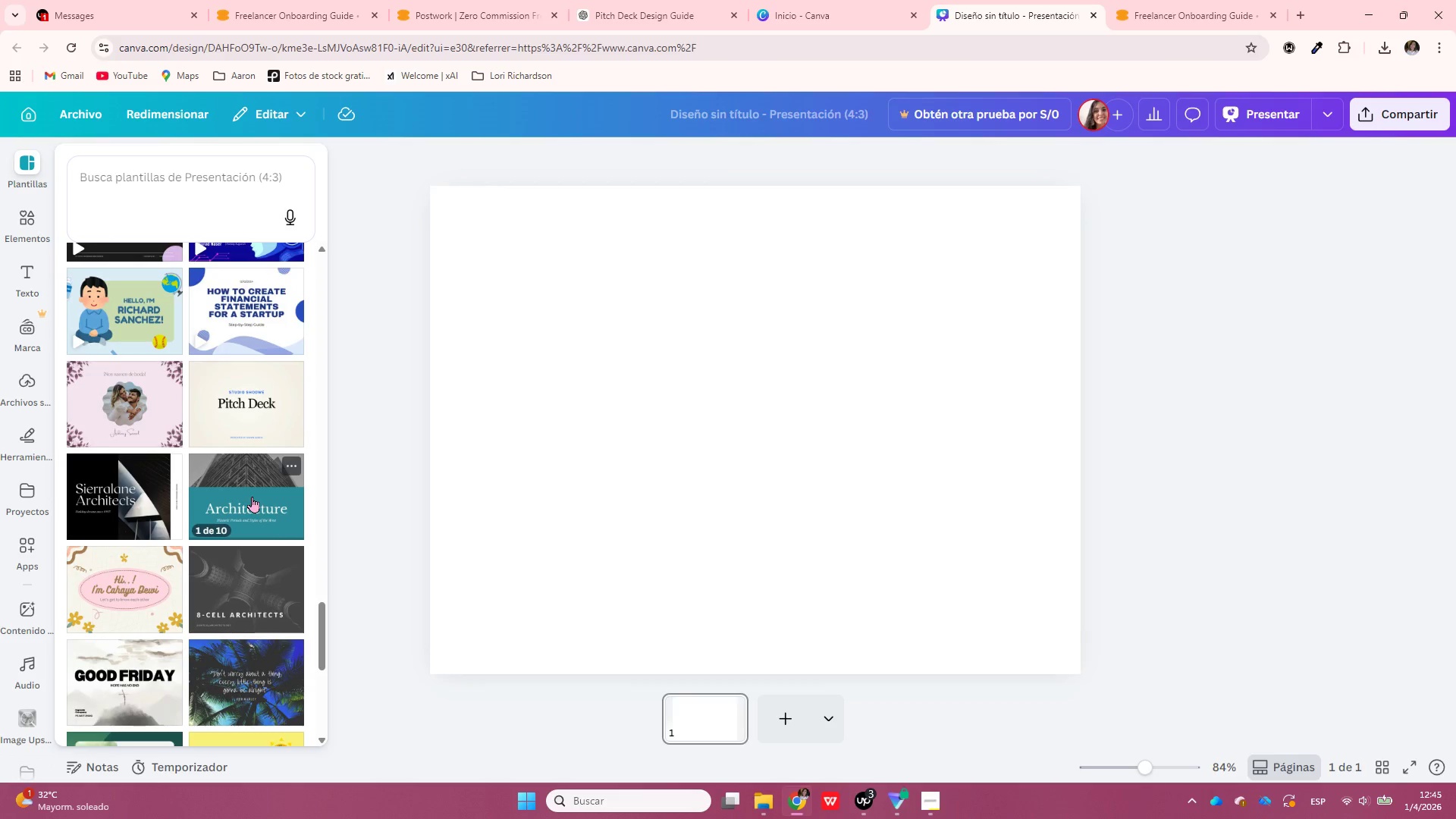 
mouse_move([155, 538])
 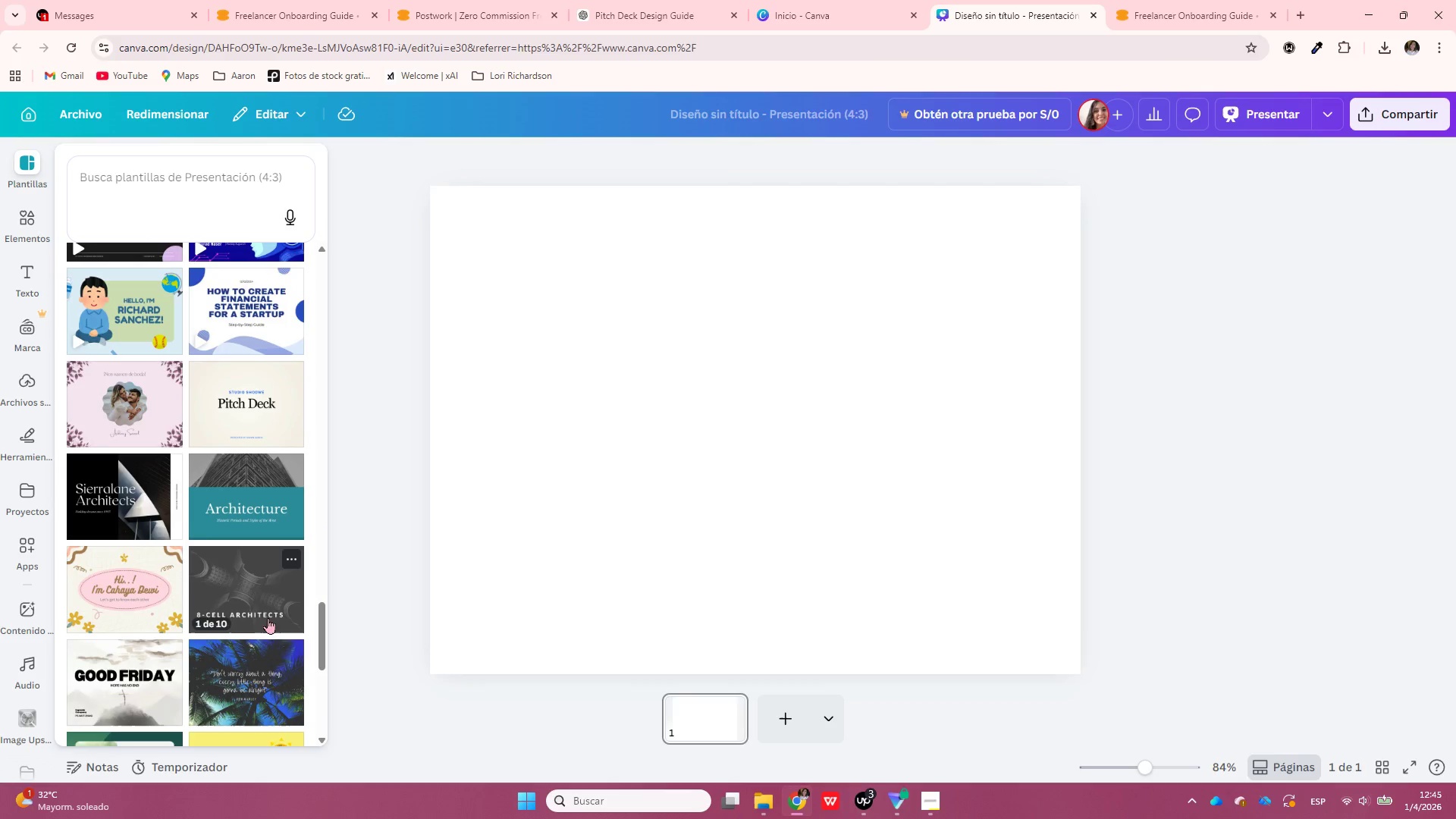 
scroll: coordinate [130, 545], scroll_direction: down, amount: 9.0
 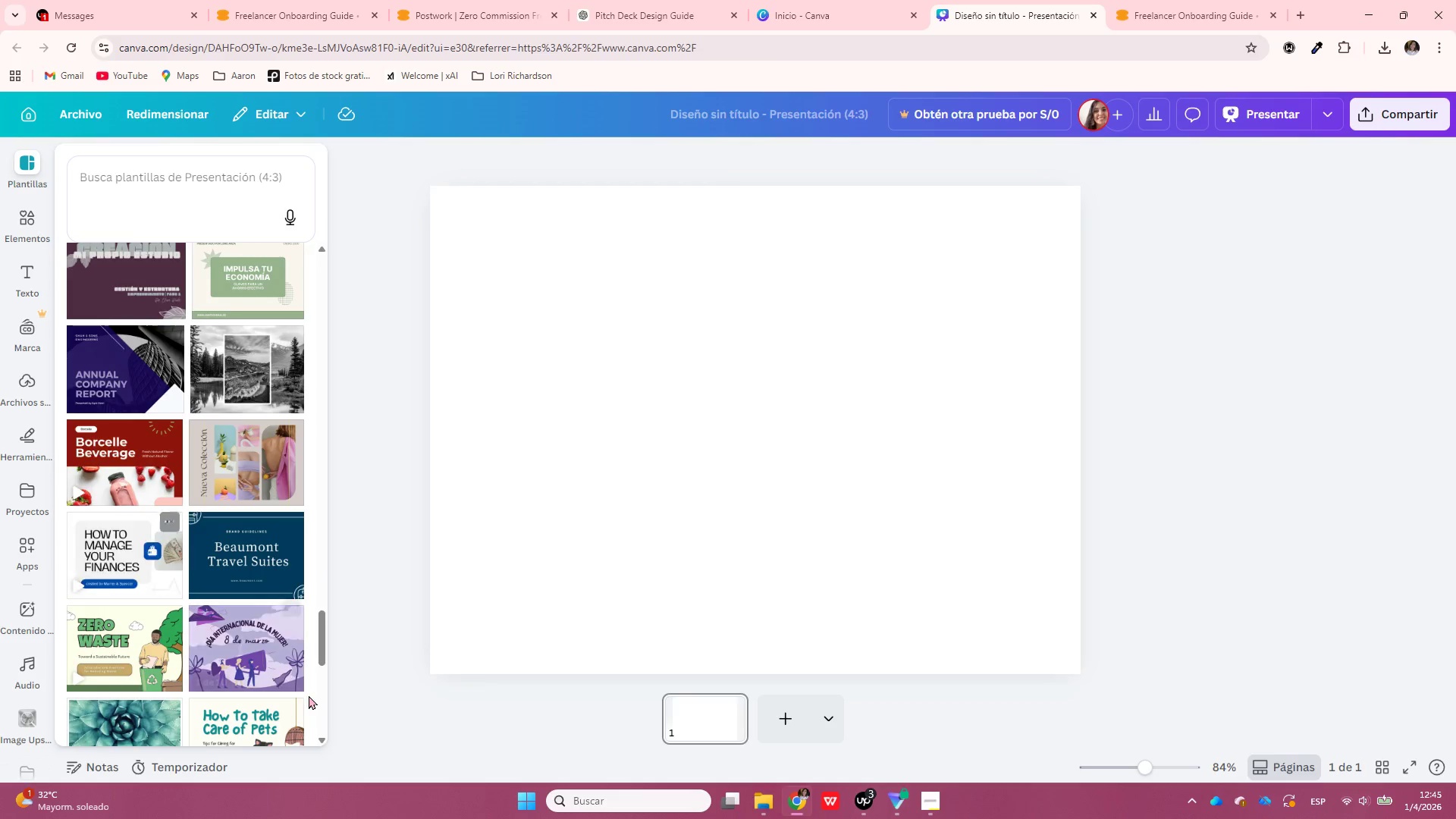 
scroll: coordinate [304, 686], scroll_direction: up, amount: 49.0
 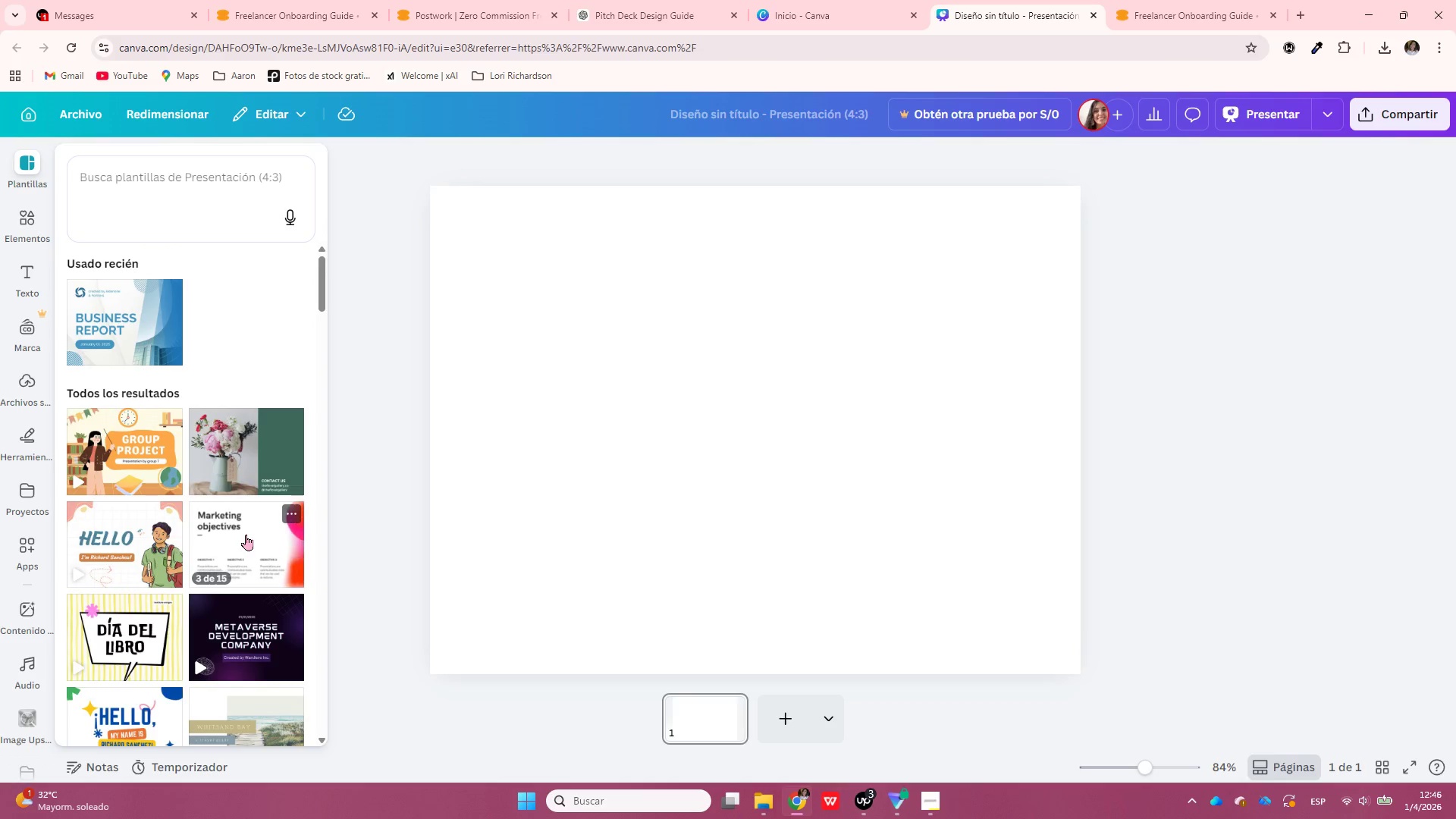 
wait(5.6)
 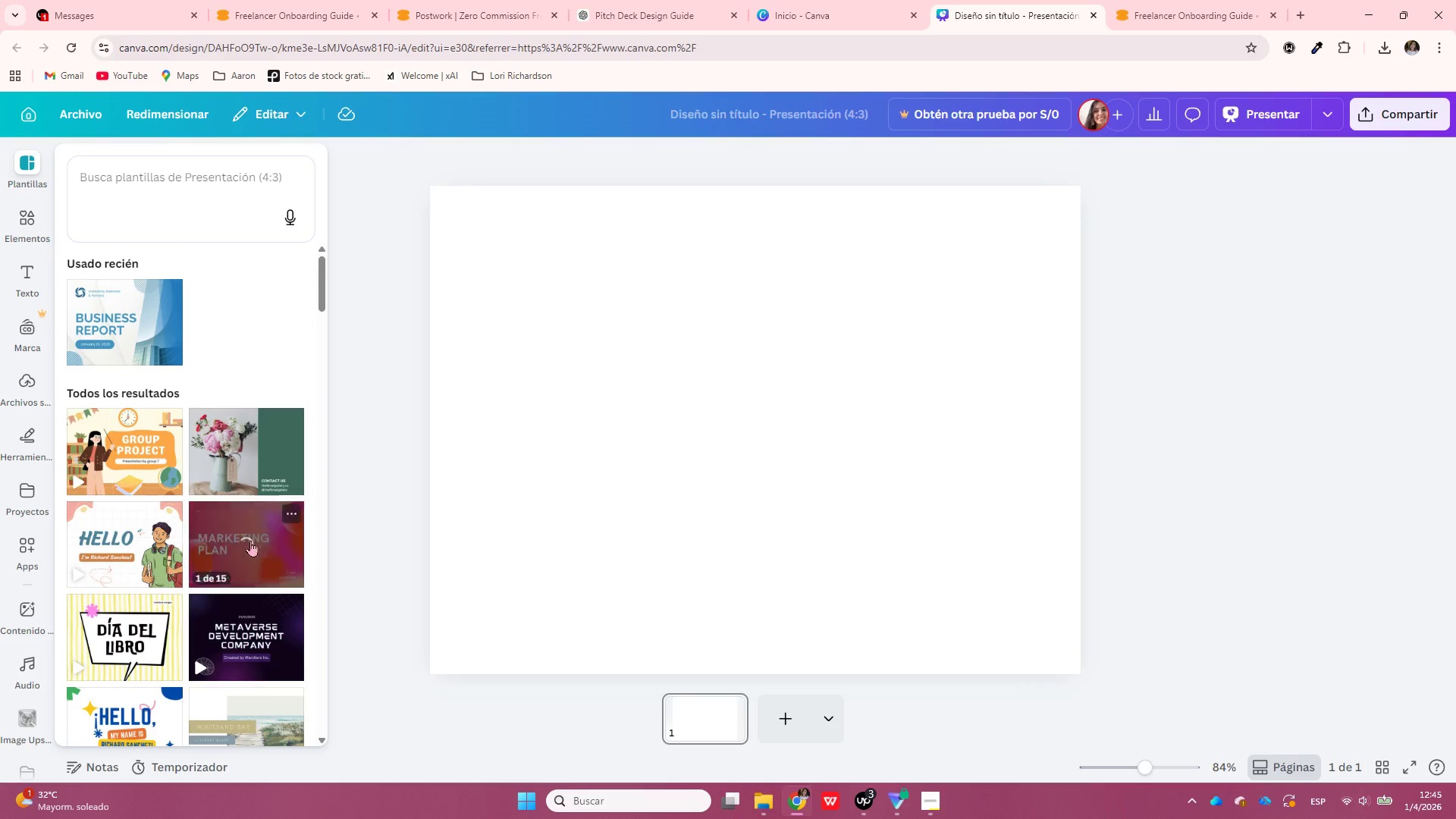 
left_click([246, 535])
 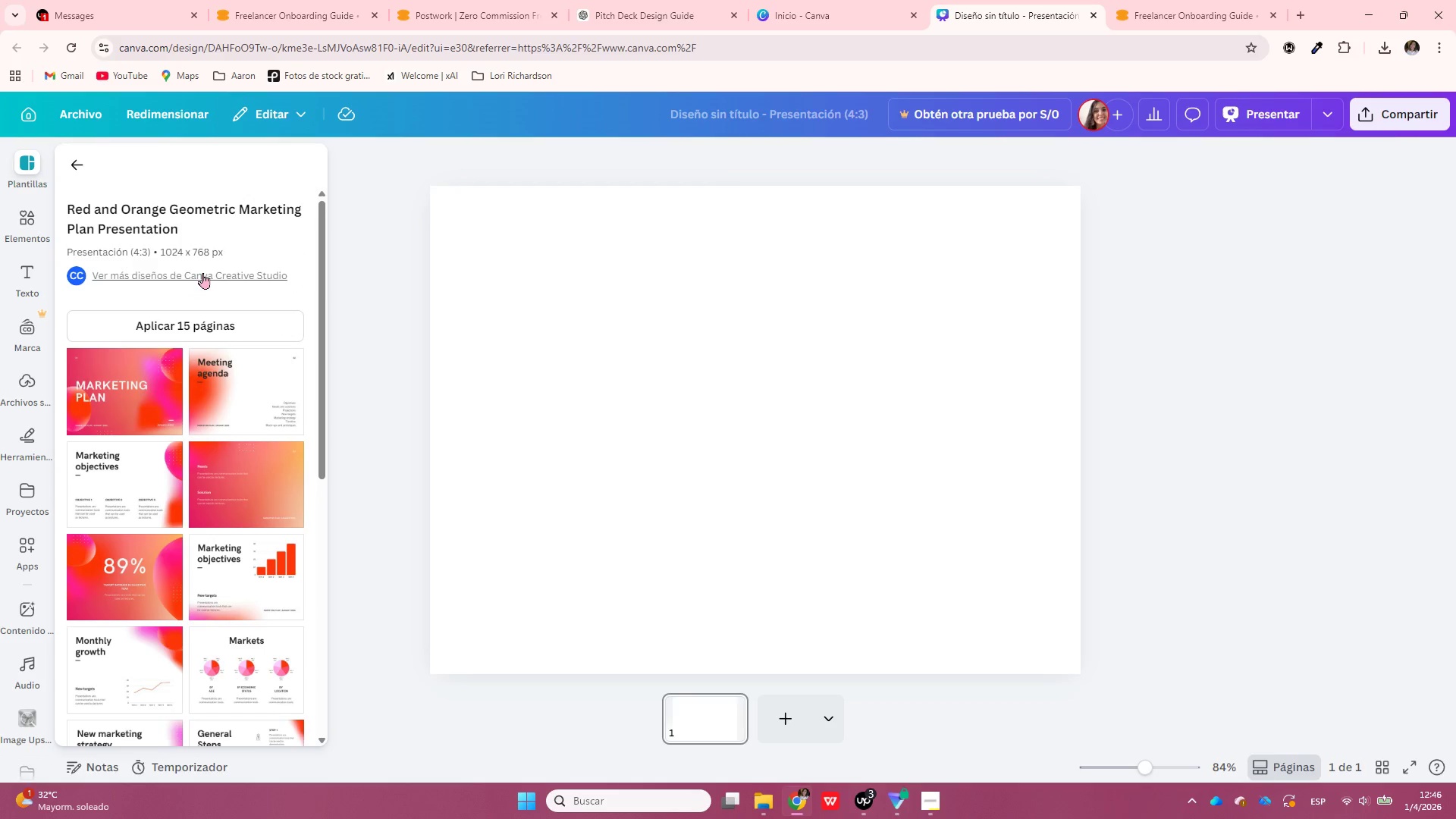 
left_click([206, 329])
 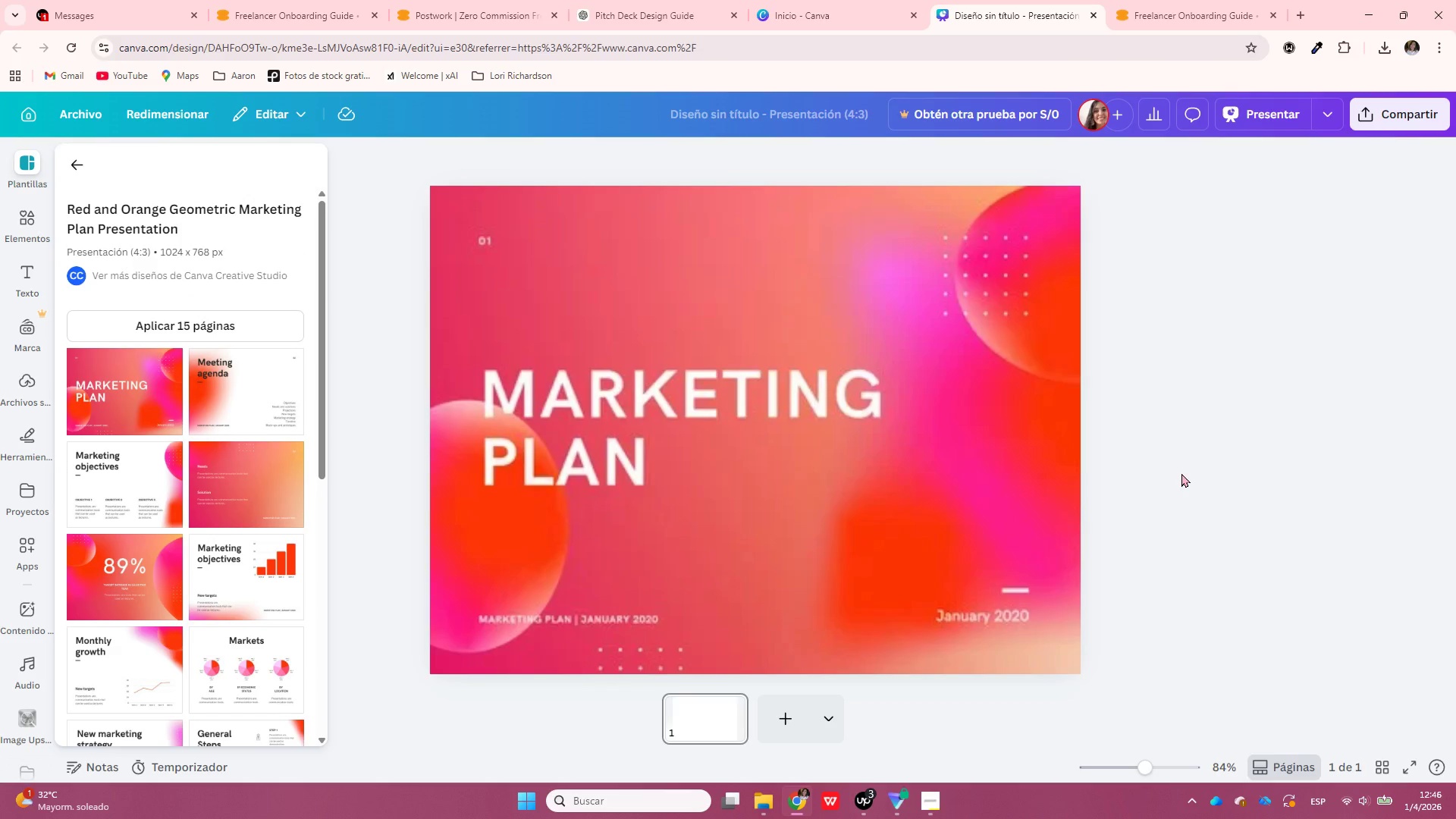 
wait(11.34)
 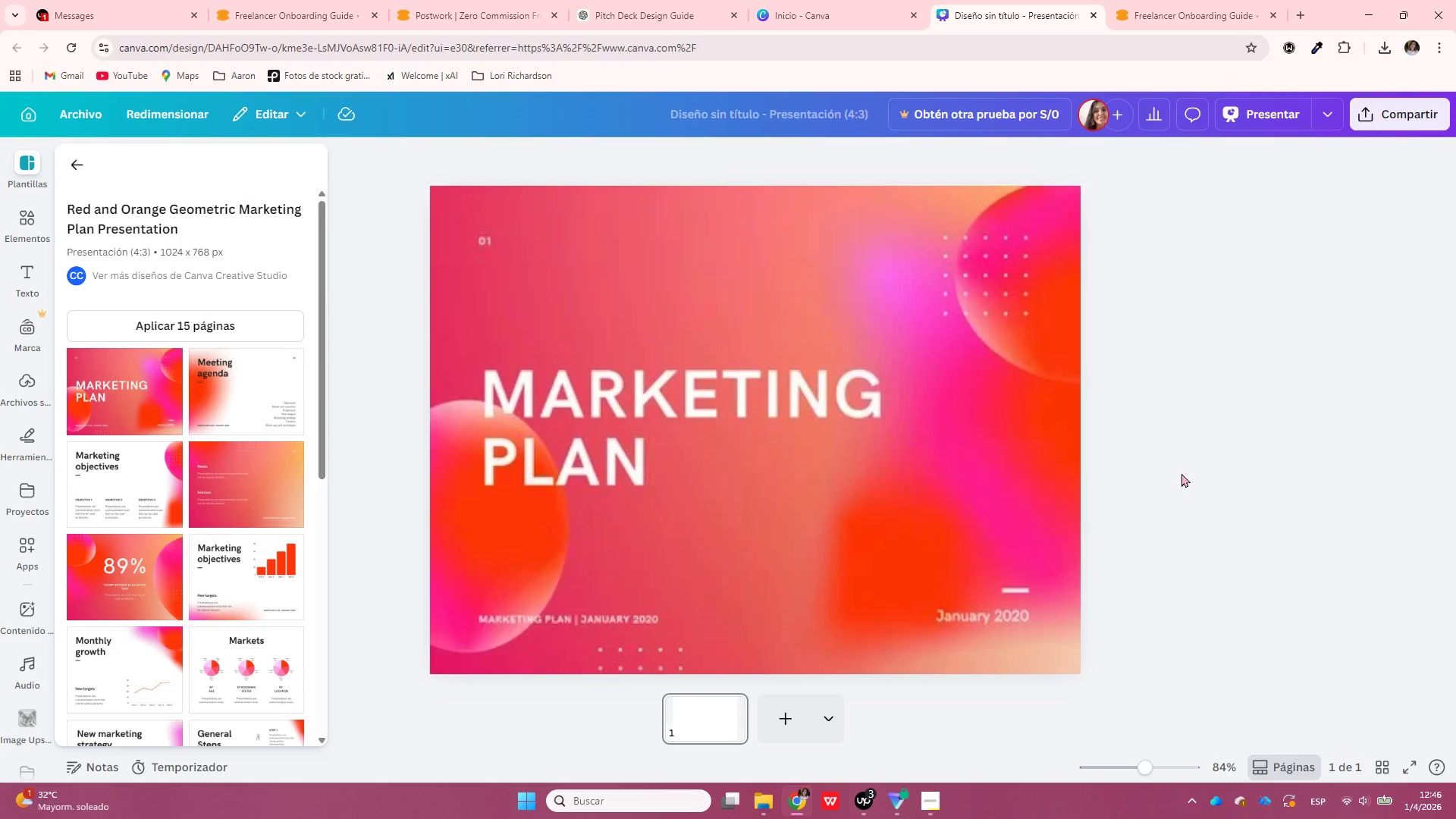 
left_click([667, 0])
 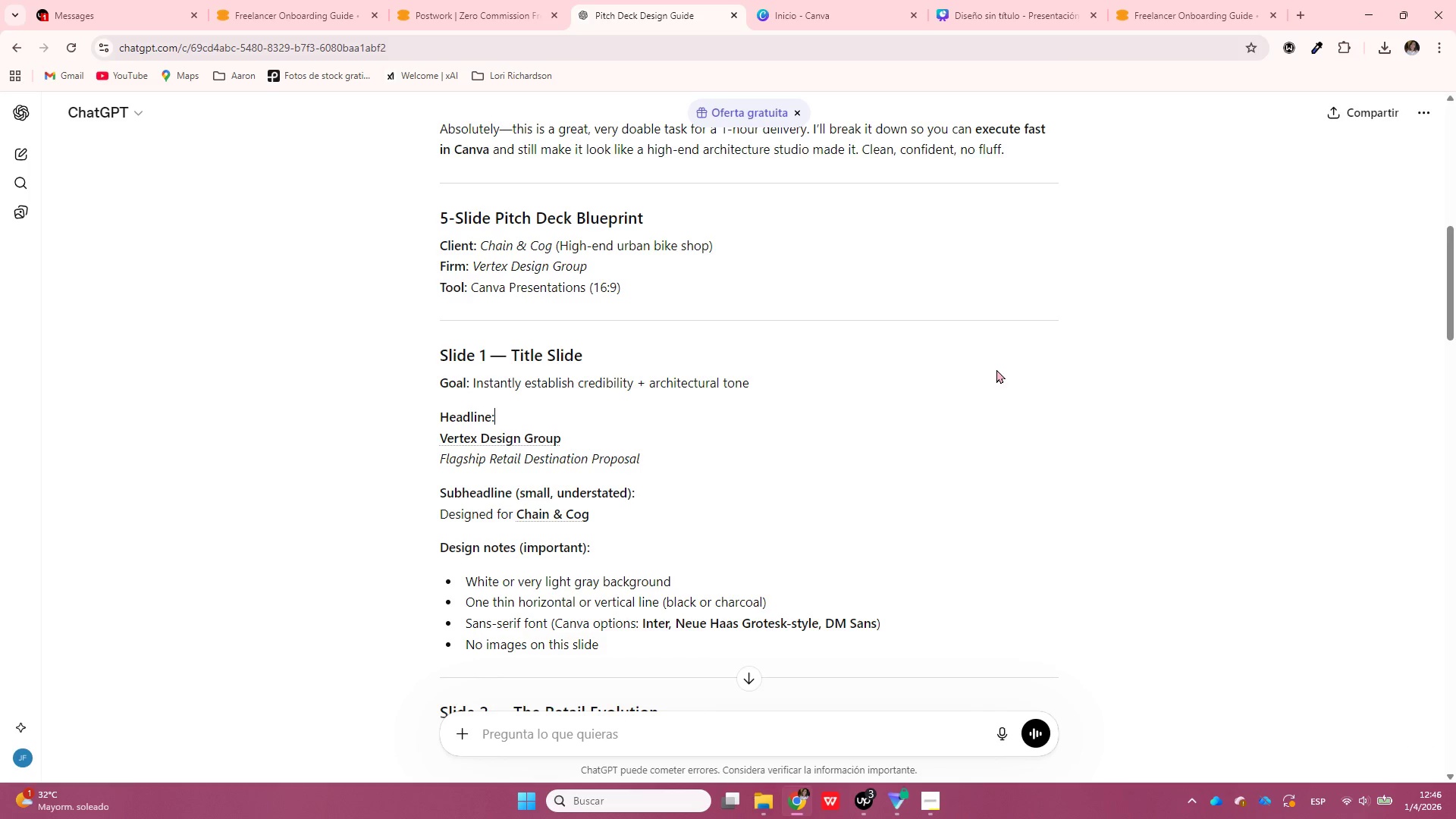 
left_click([1028, 0])
 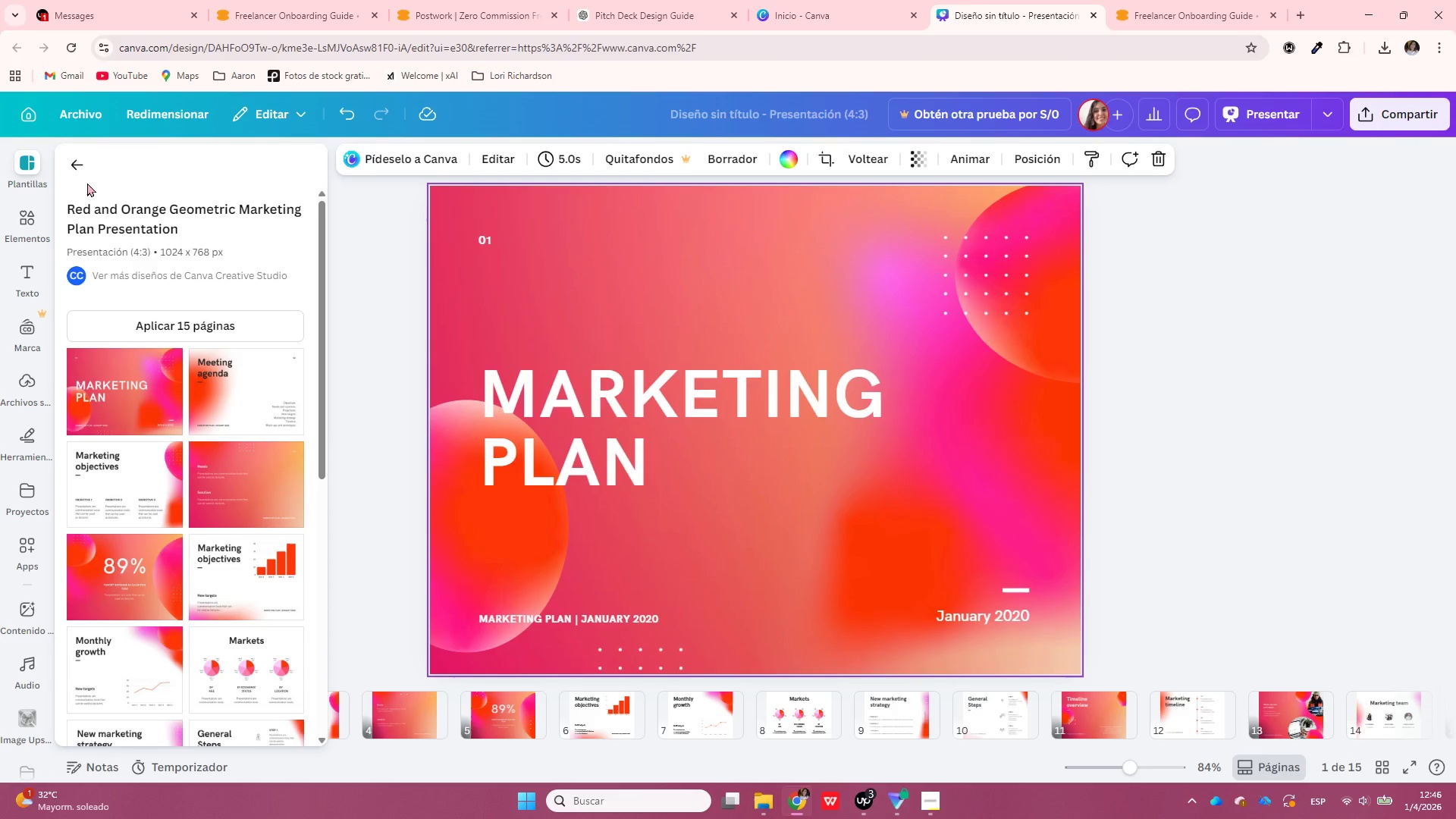 
left_click([84, 168])
 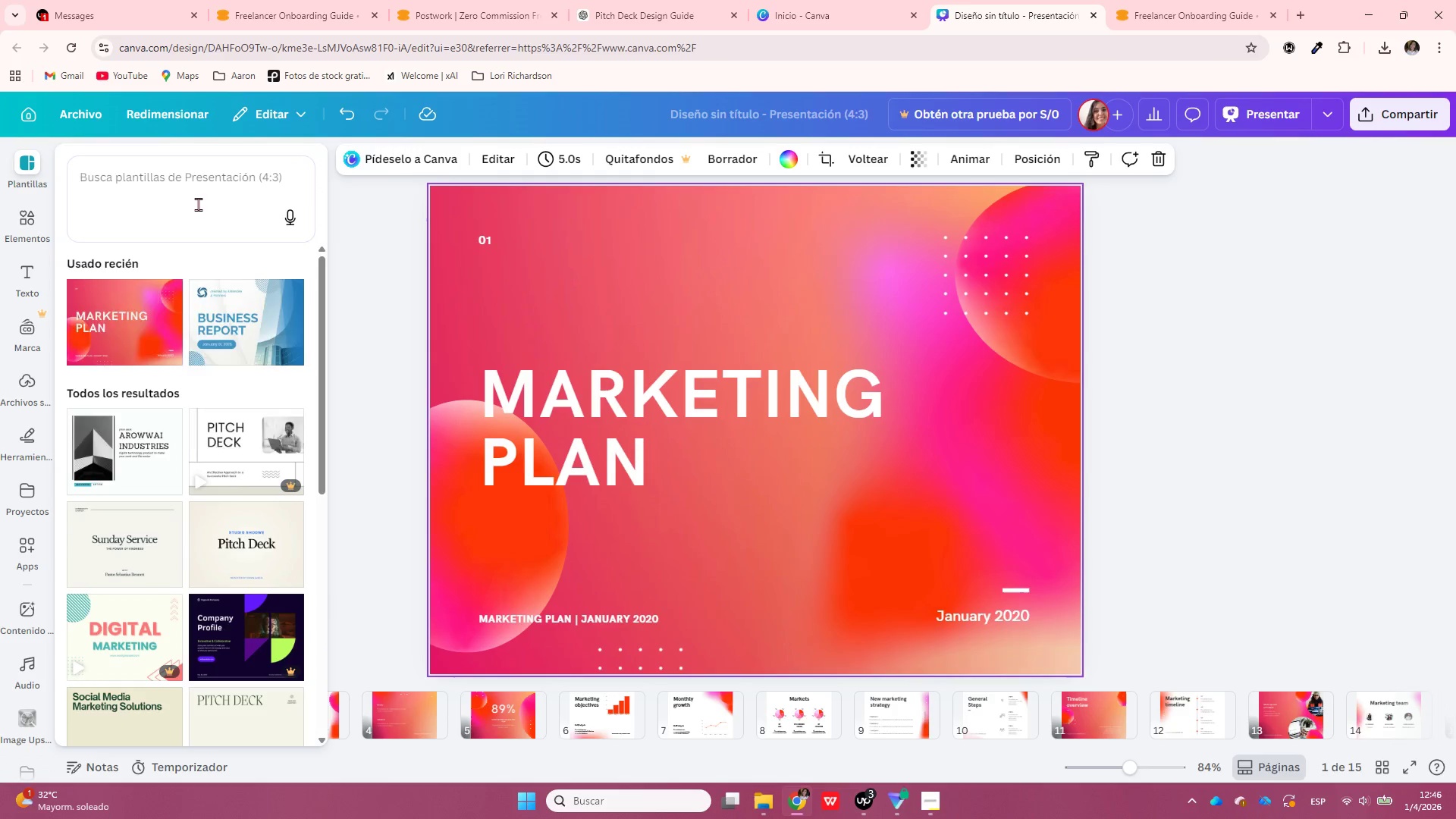 
left_click([195, 201])
 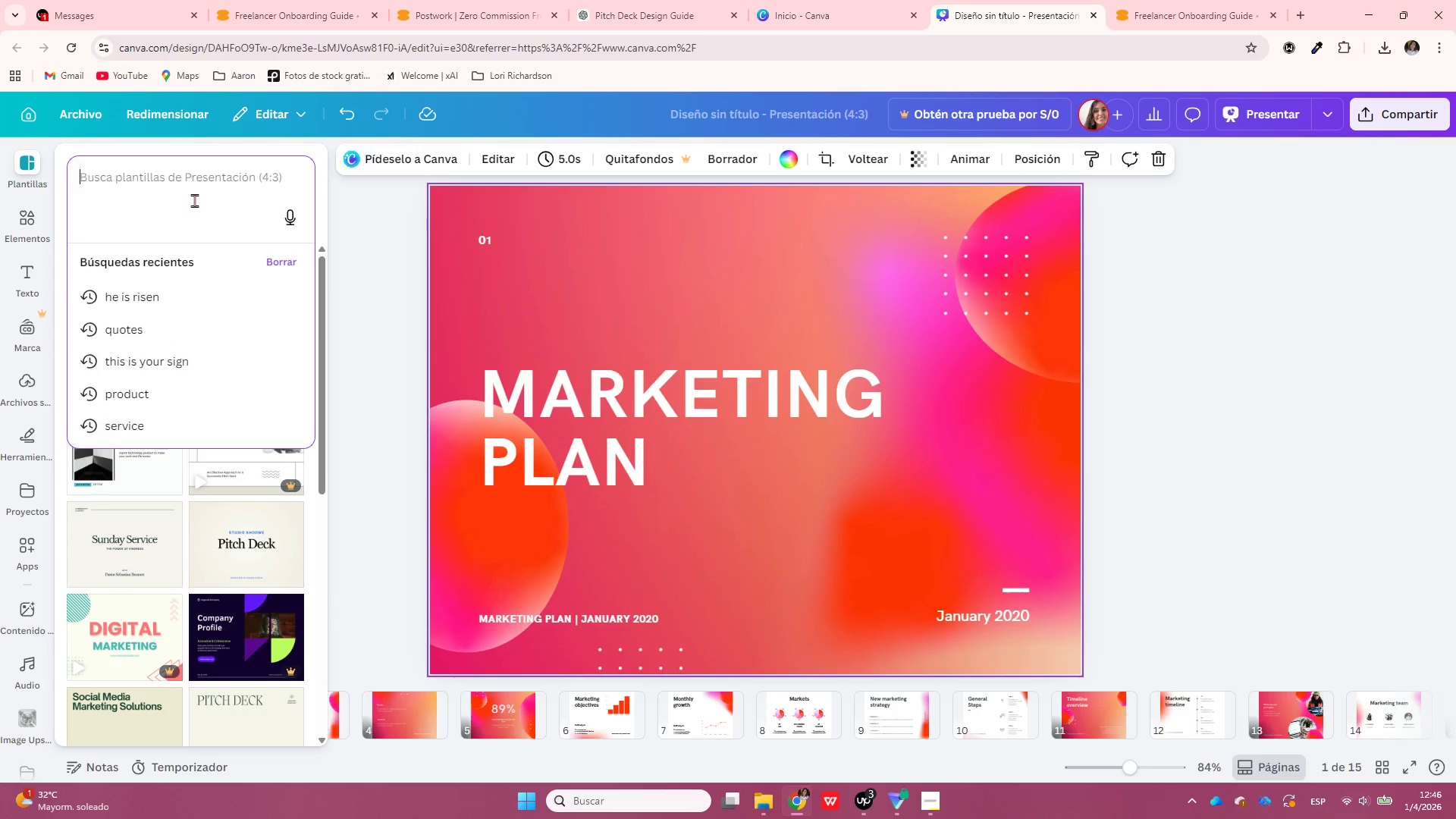 
type(architec)
 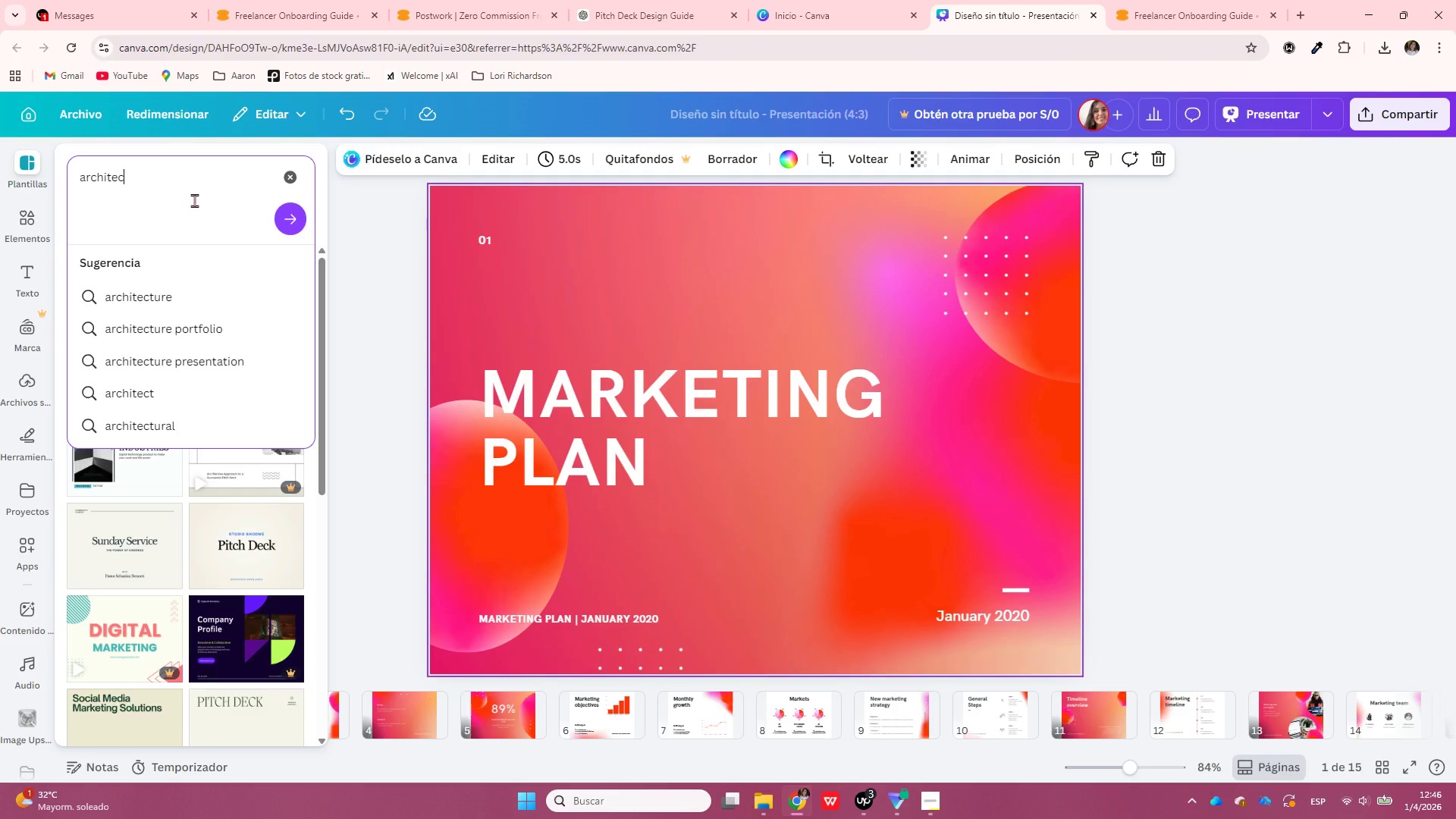 
key(ArrowDown)
 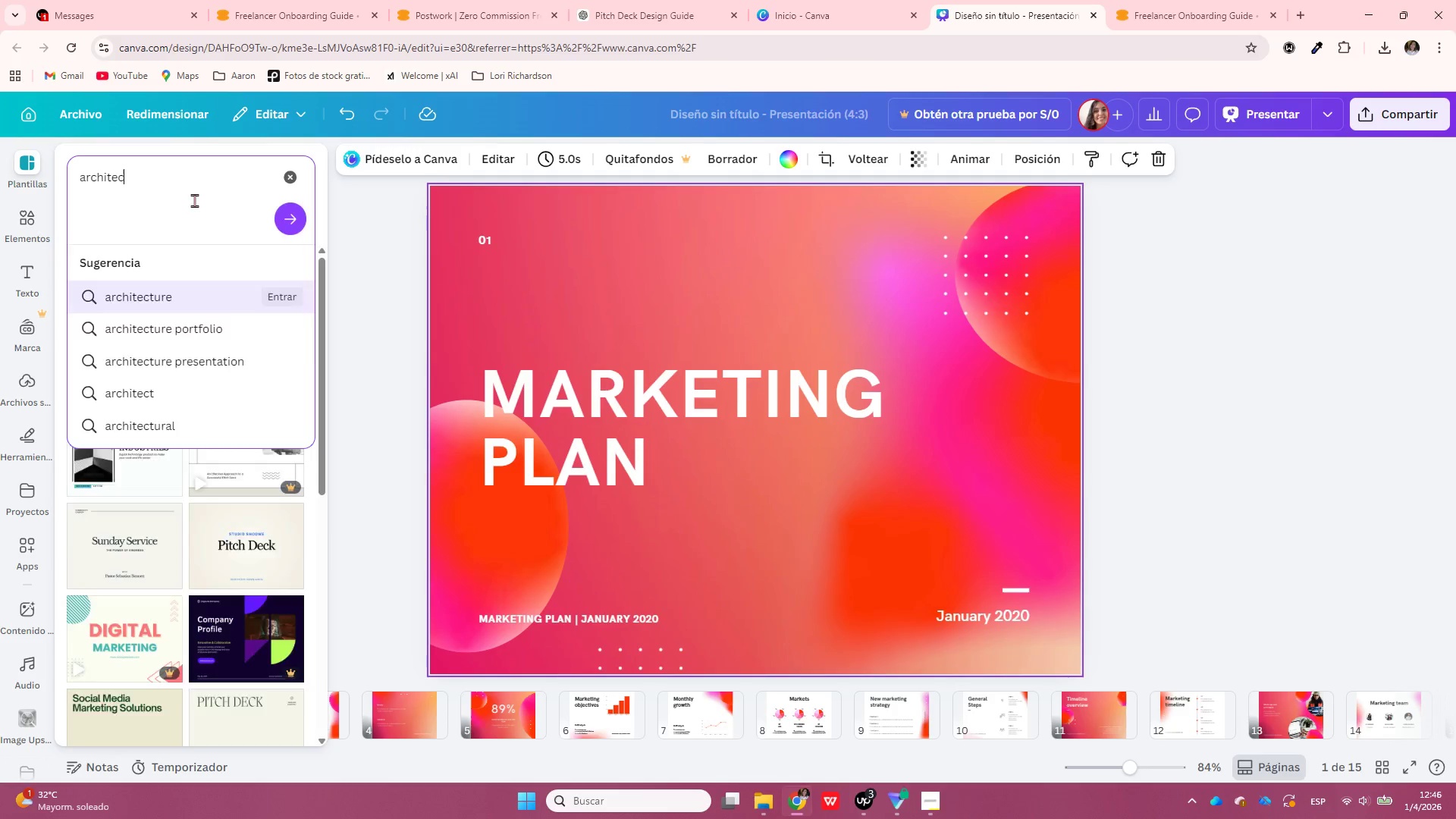 
key(Enter)
 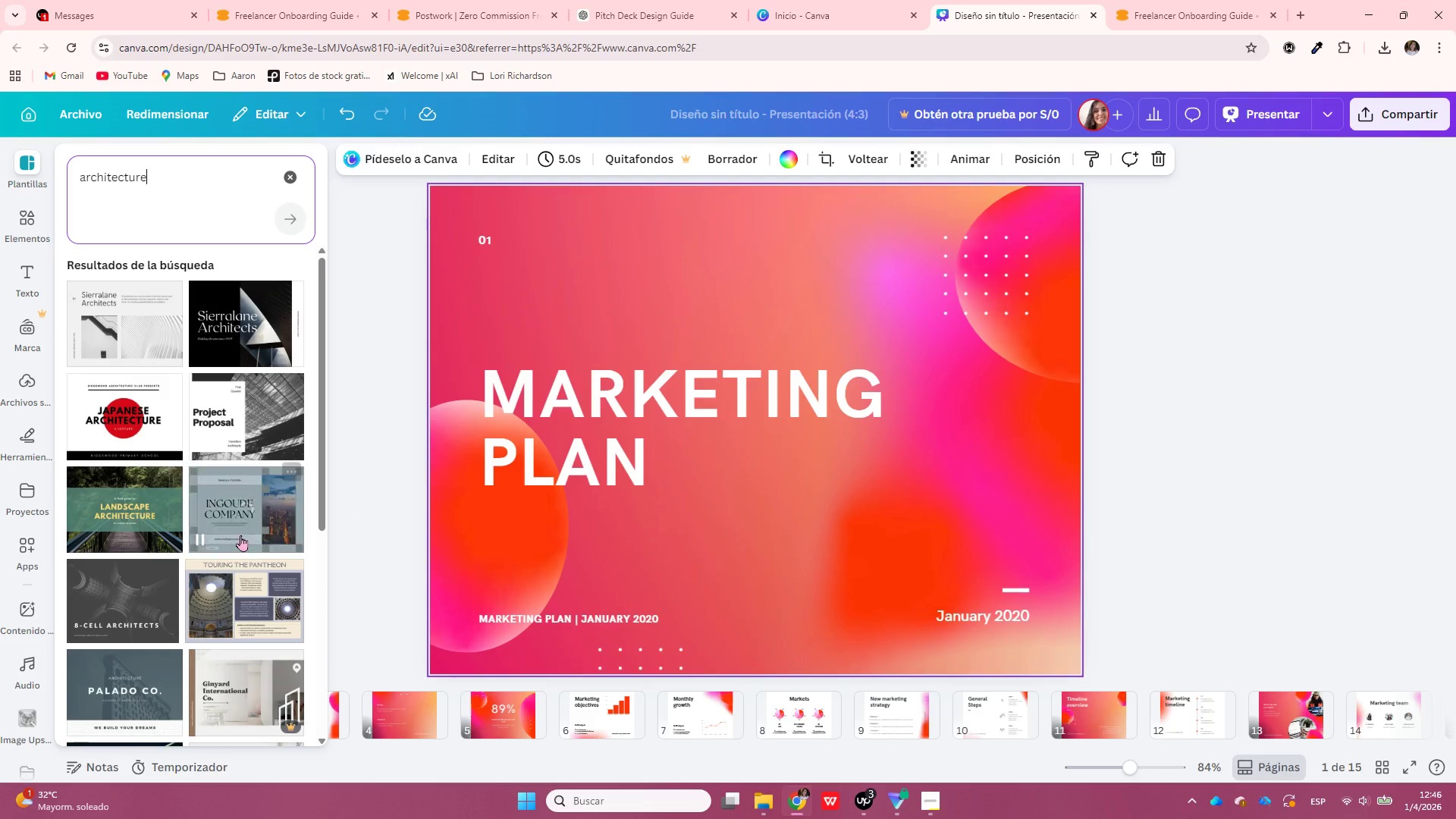 
wait(7.41)
 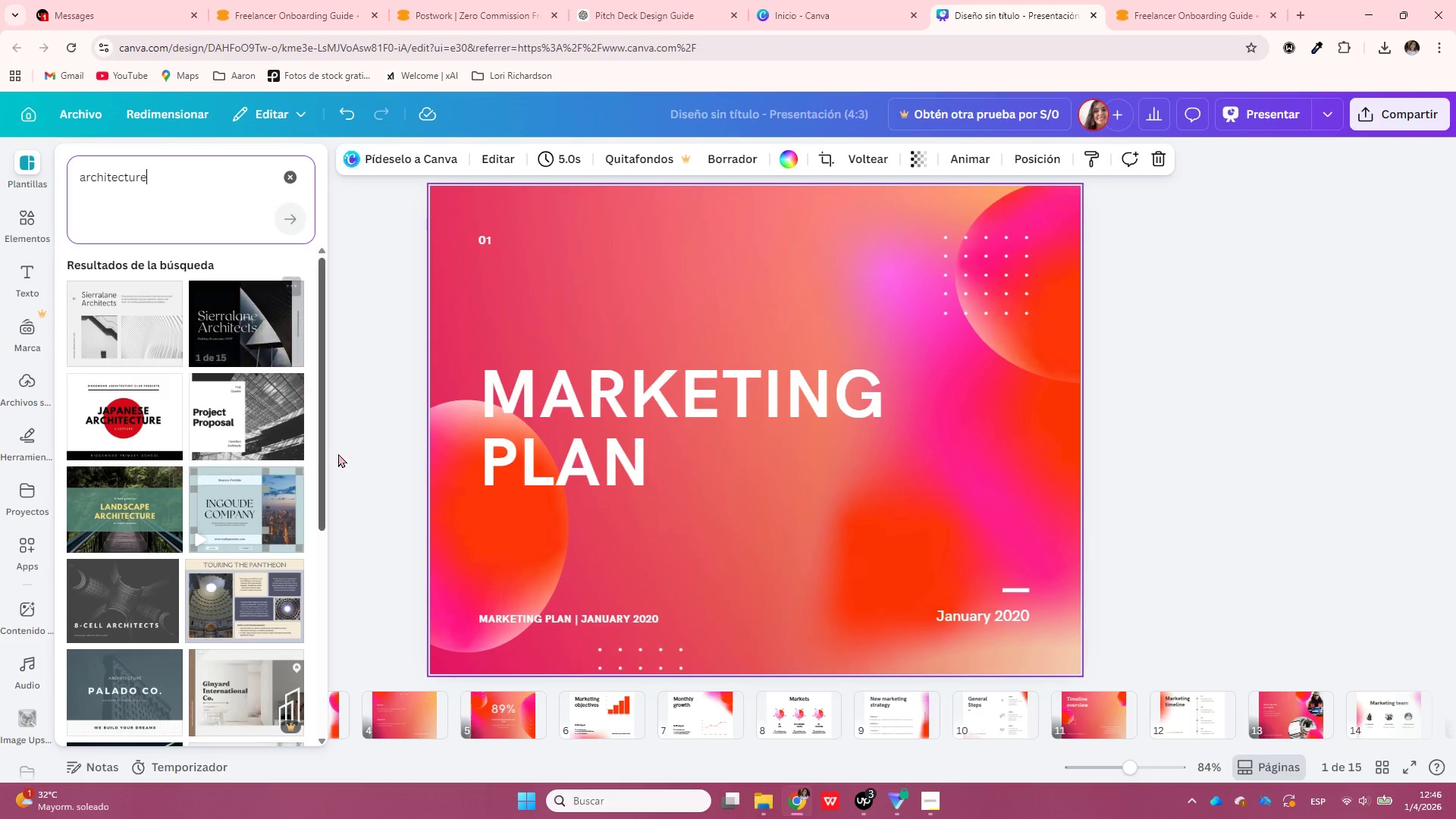 
mouse_move([309, 609])
 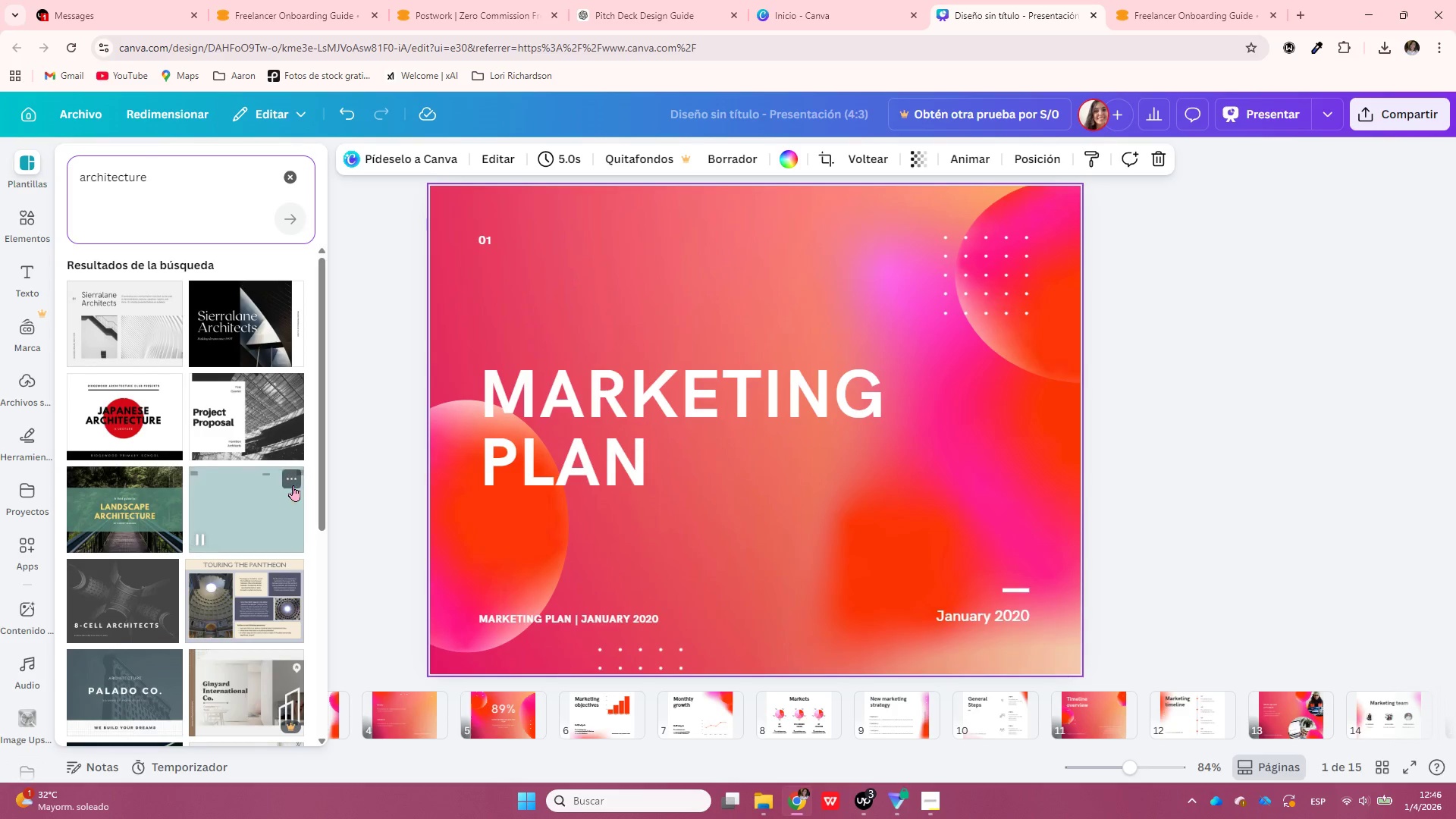 
scroll: coordinate [293, 485], scroll_direction: down, amount: 2.0
 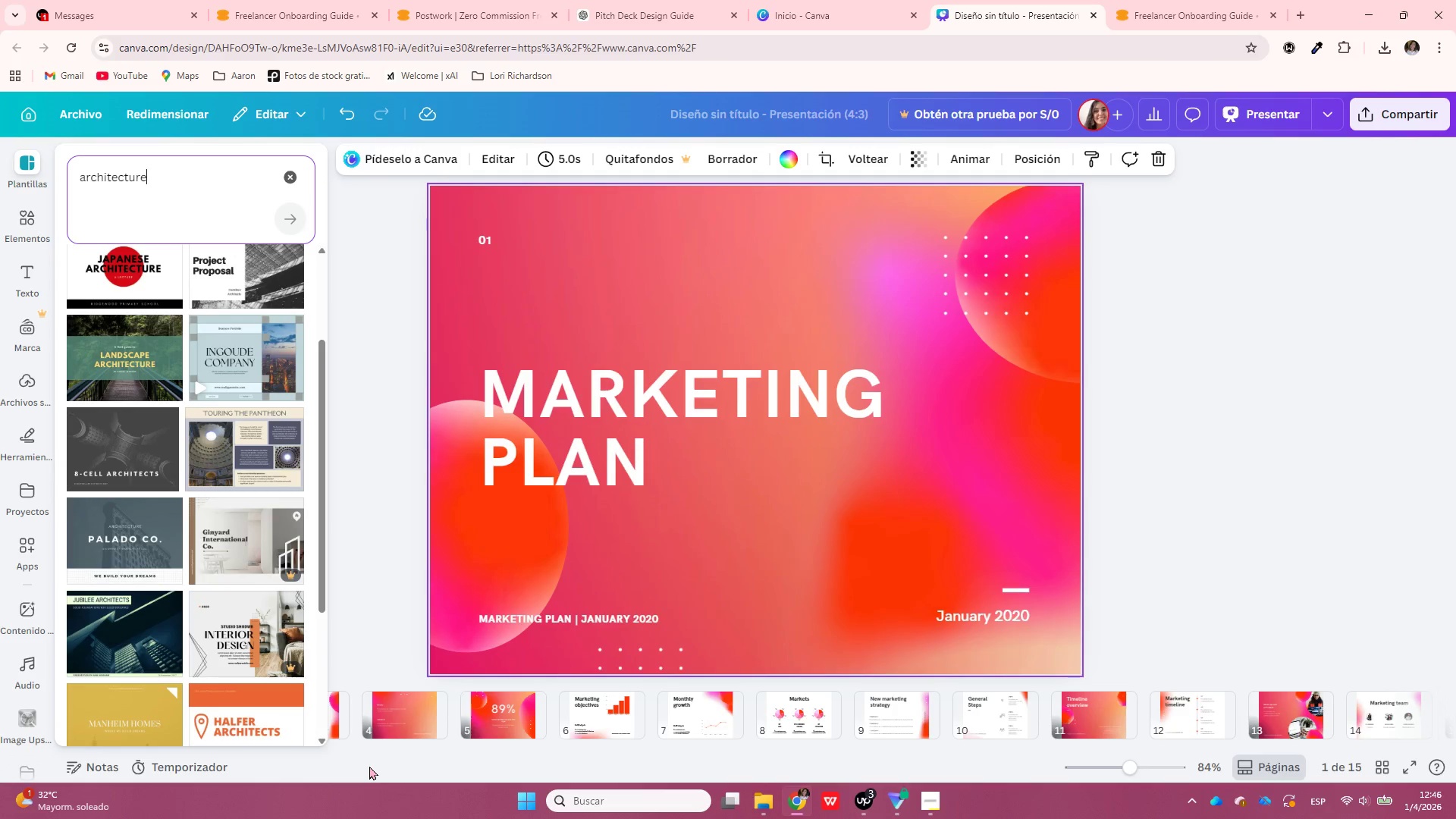 
wait(7.17)
 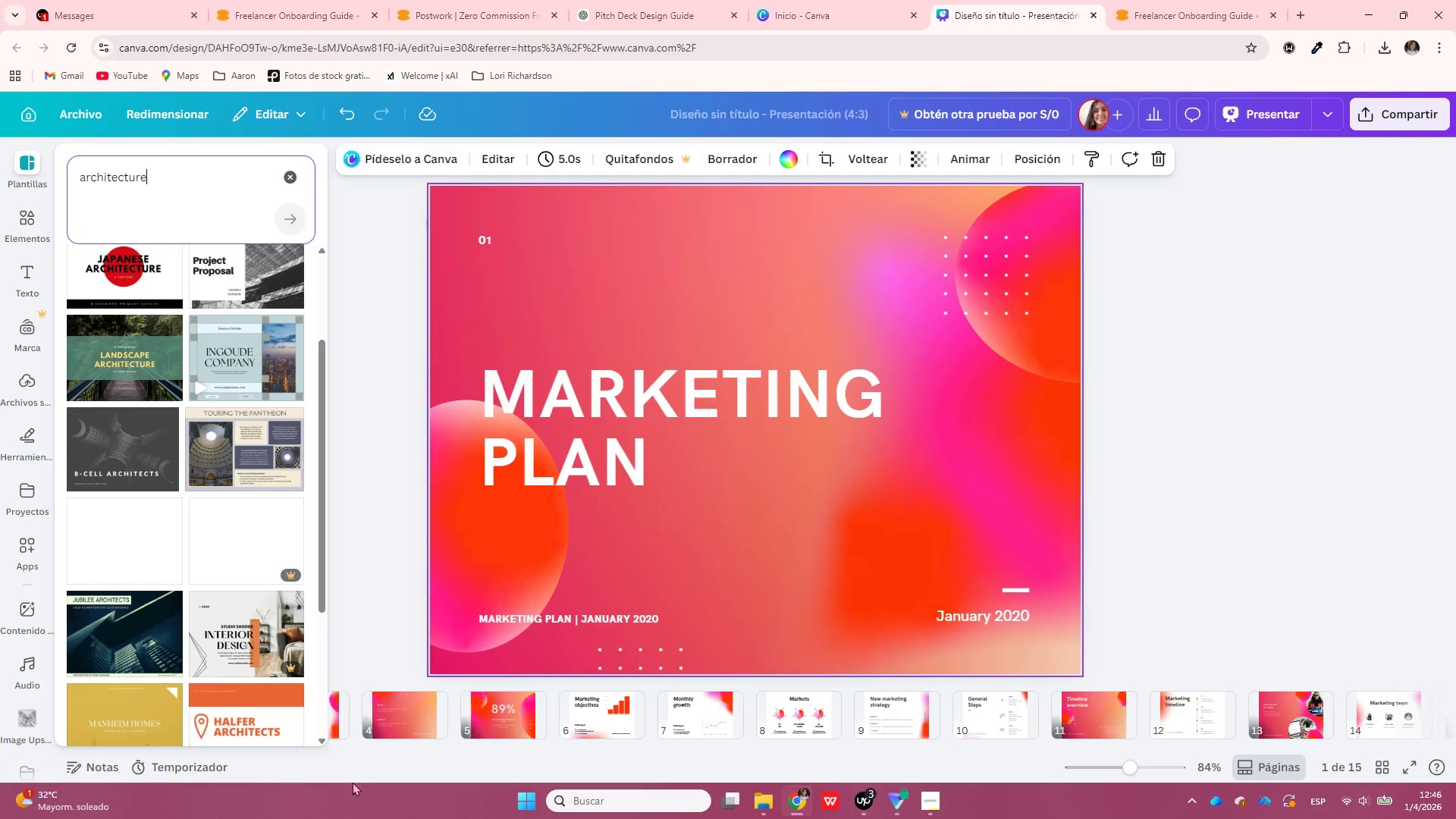 
scroll: coordinate [325, 568], scroll_direction: down, amount: 7.0
 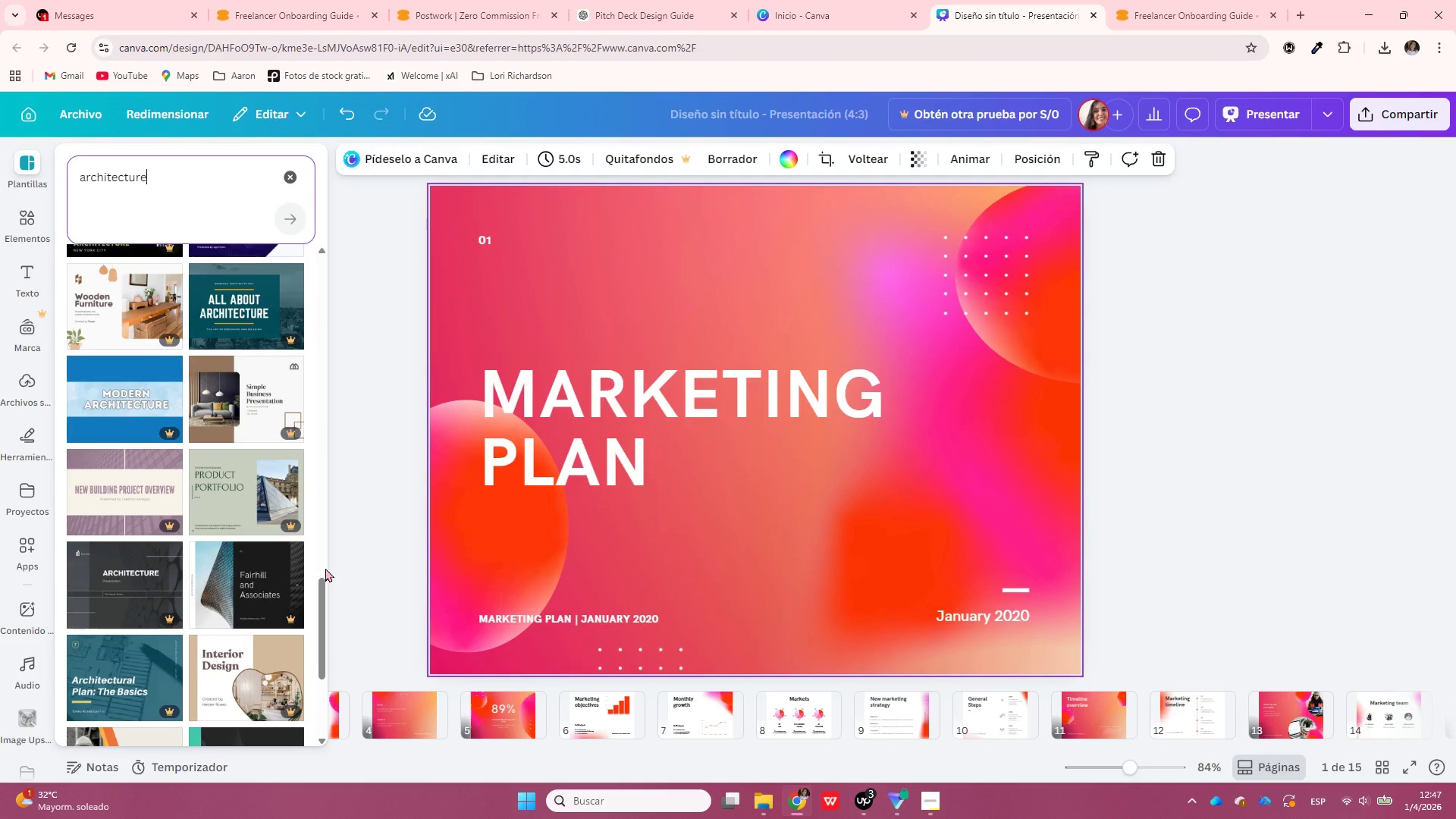 
scroll: coordinate [325, 568], scroll_direction: down, amount: 2.0
 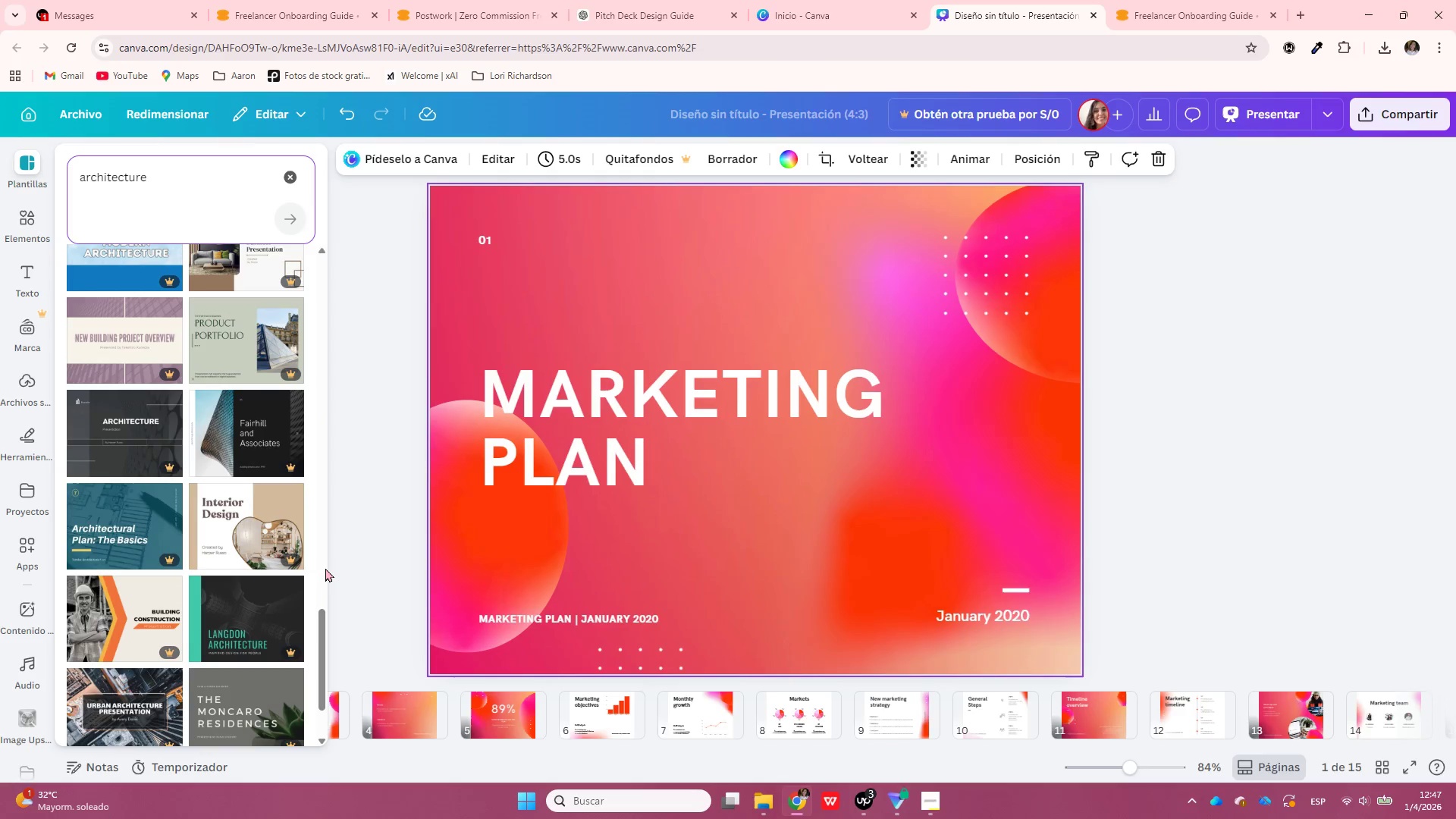 
wait(5.95)
 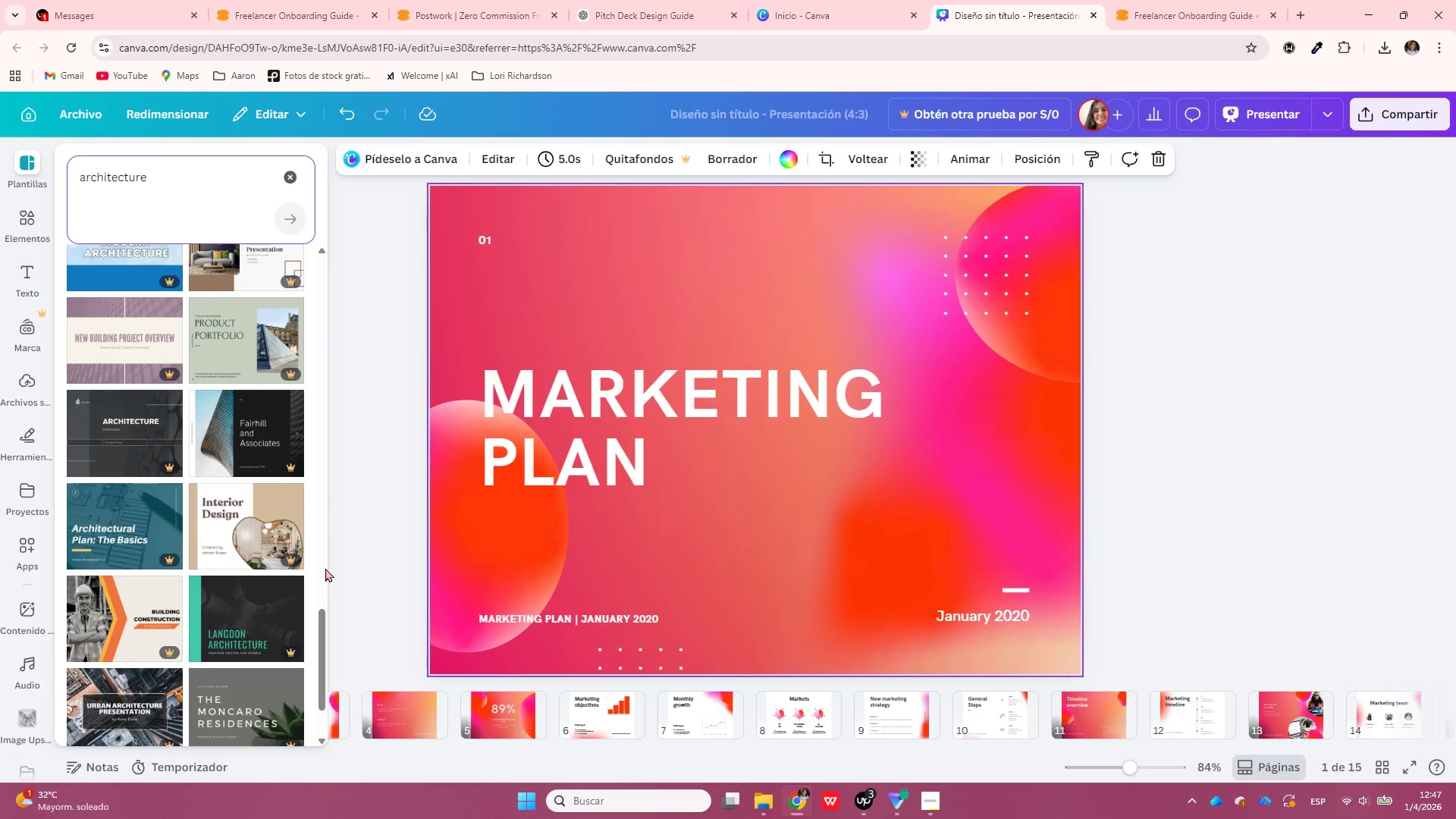 
left_click([246, 458])
 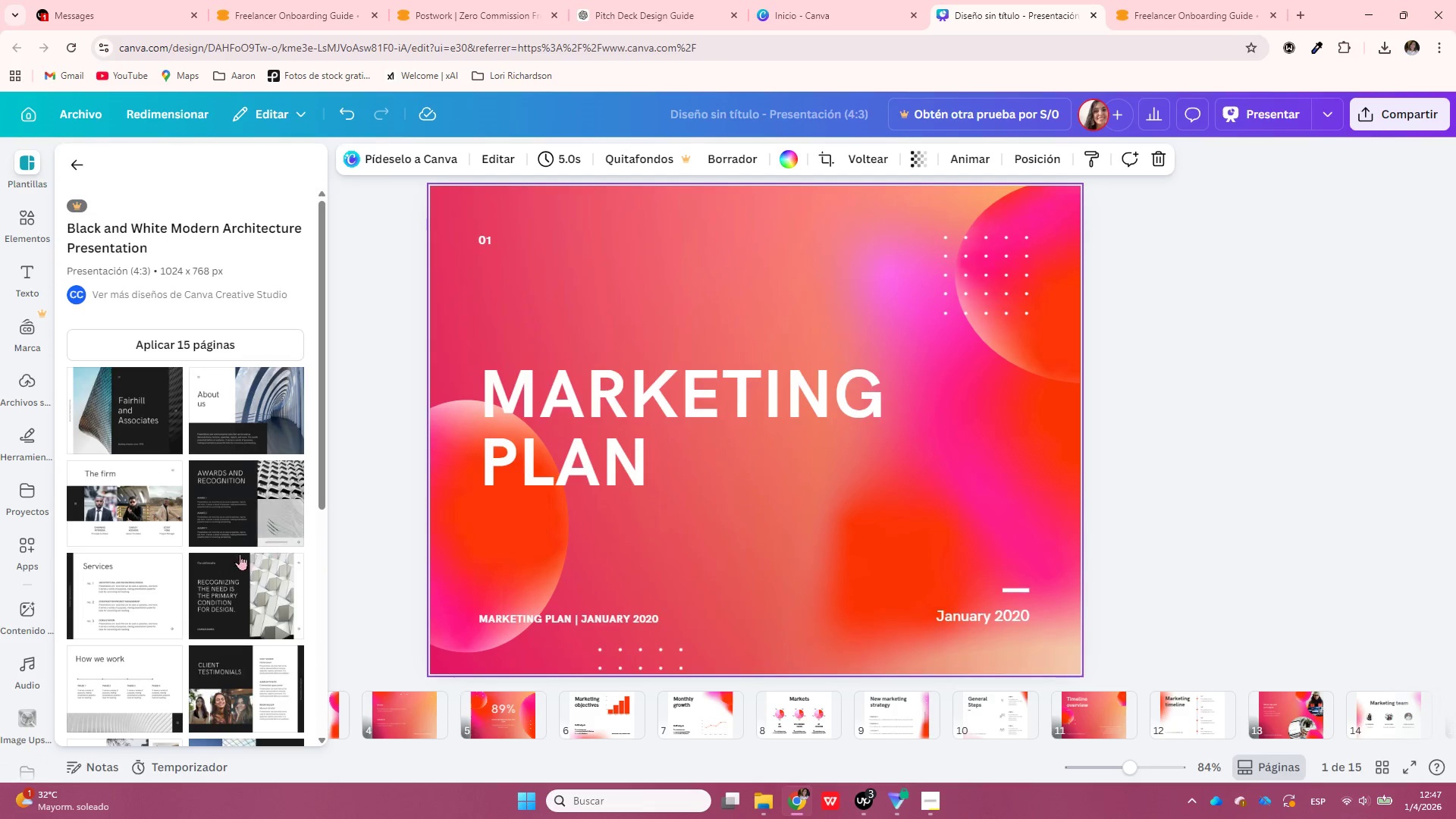 
scroll: coordinate [278, 529], scroll_direction: down, amount: 2.0
 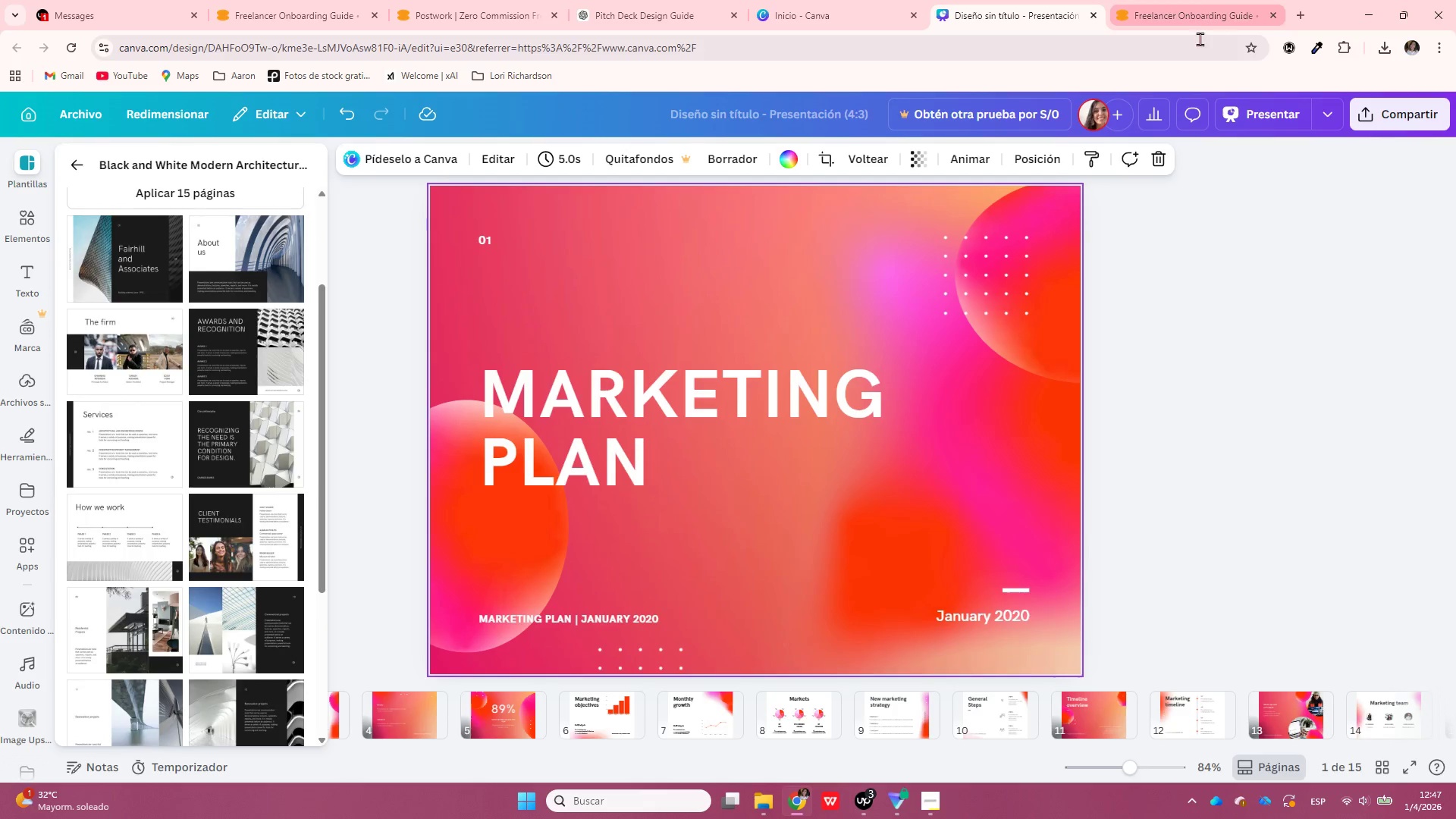 
left_click([1296, 13])
 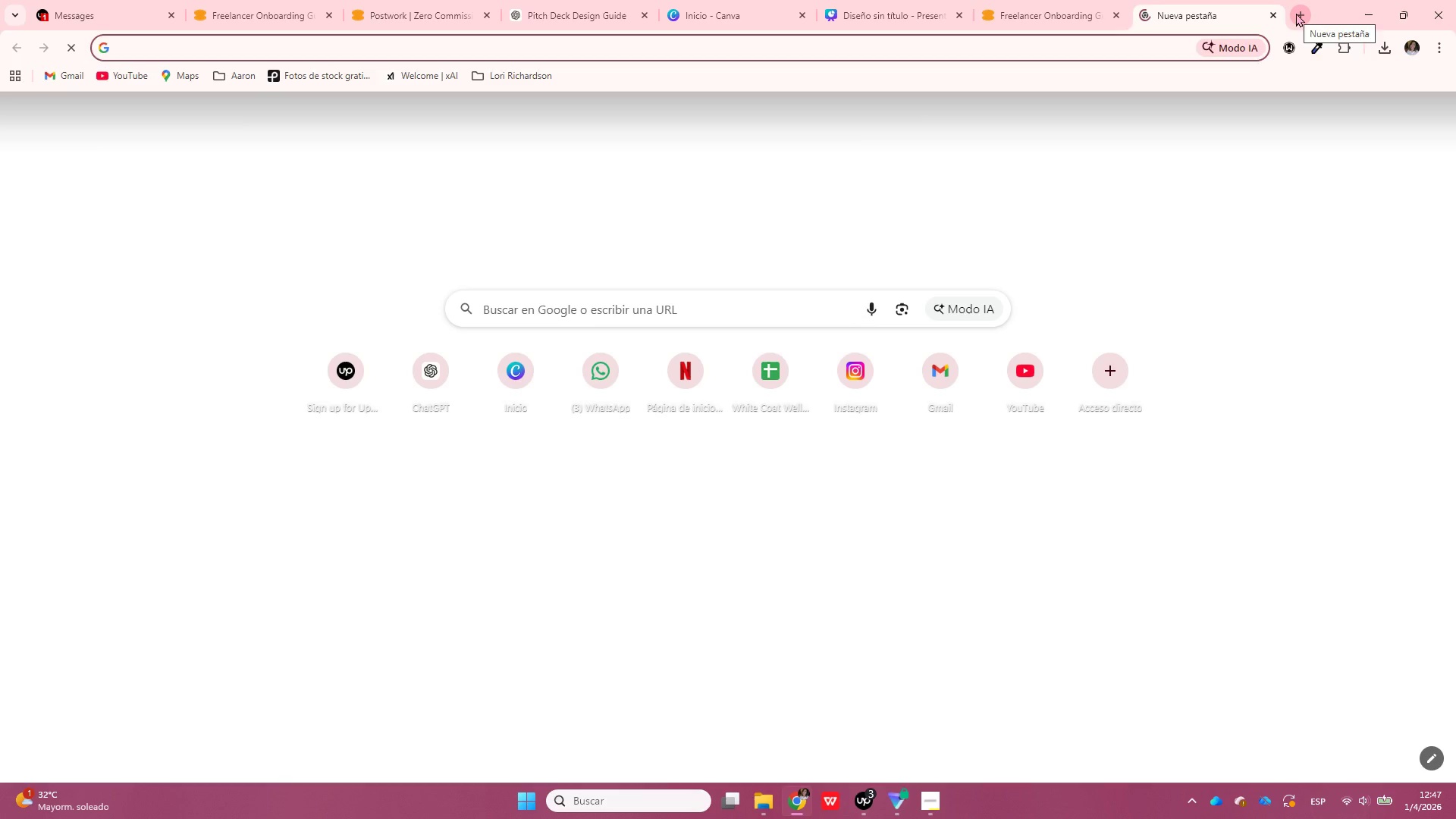 
type(pexels)
 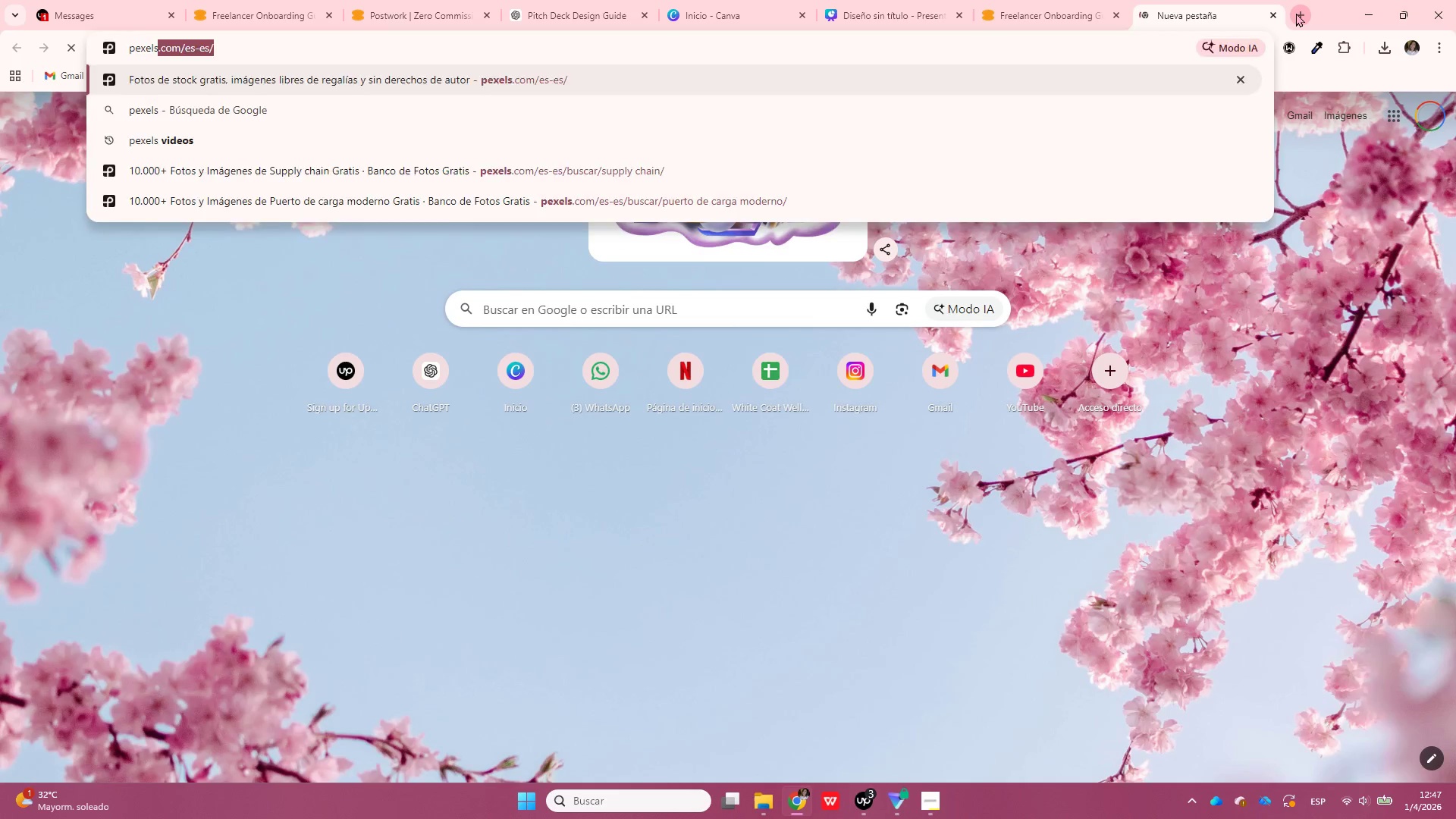 
key(Enter)
 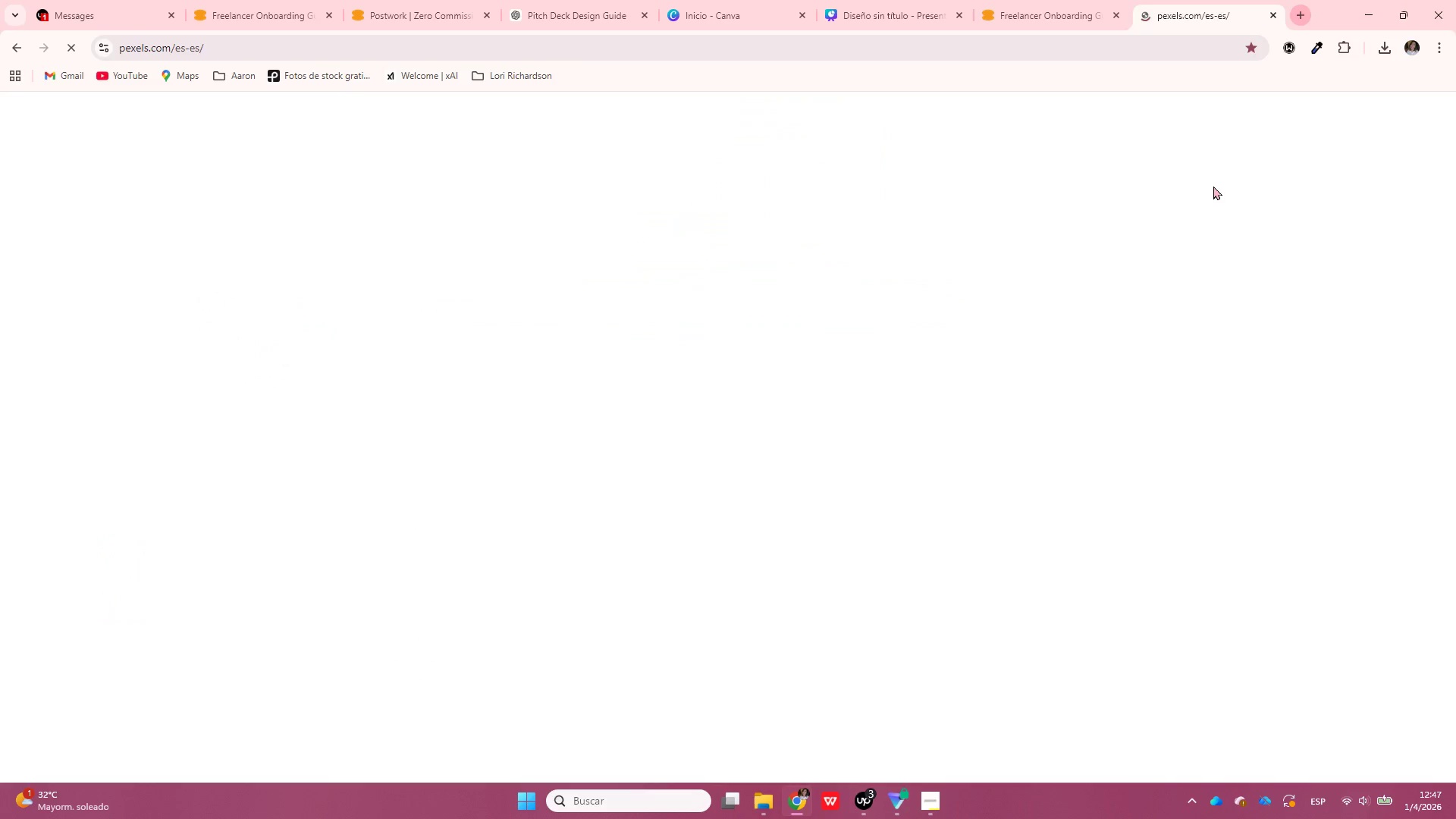 
mouse_move([894, 389])
 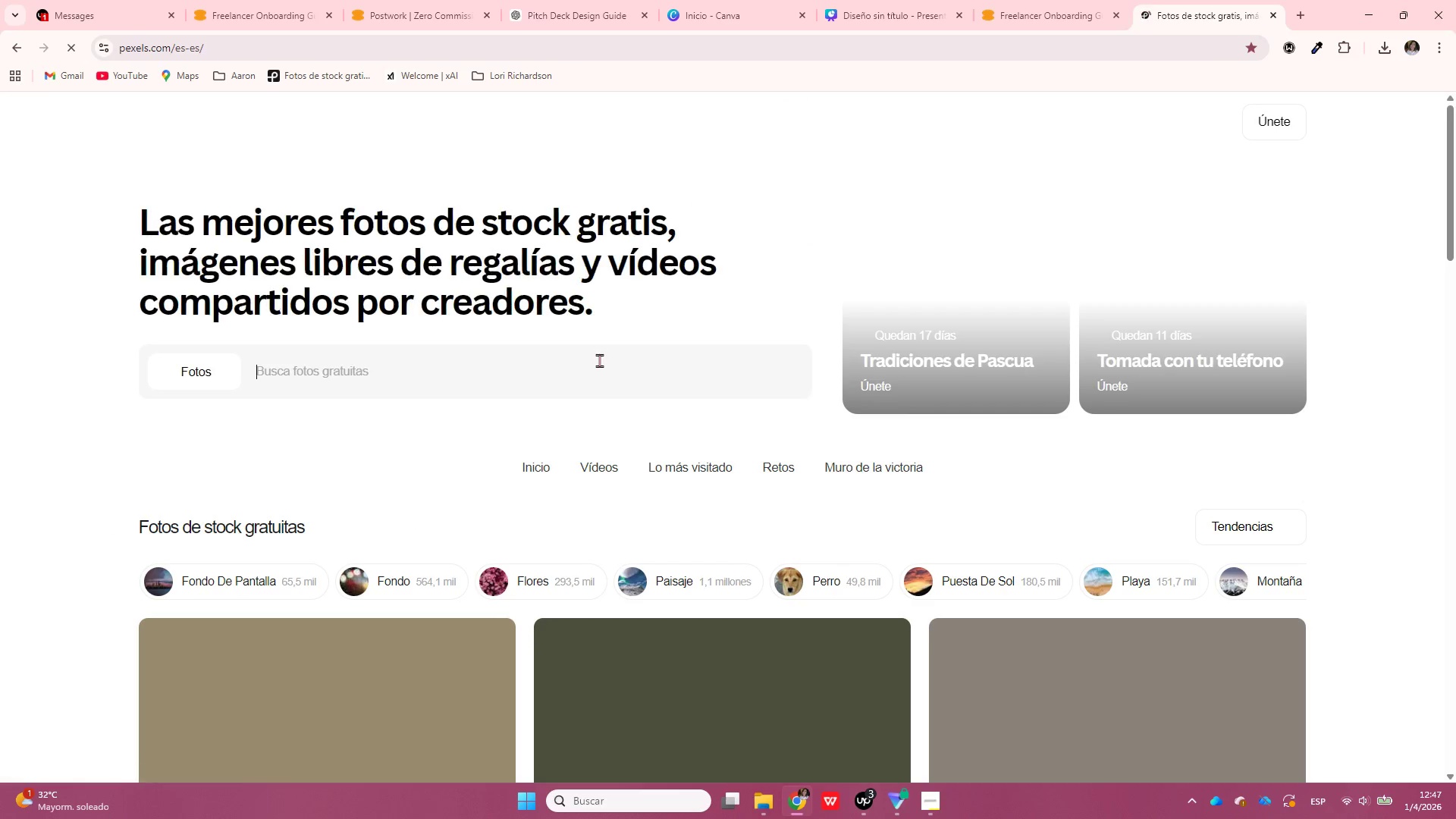 
left_click([600, 361])
 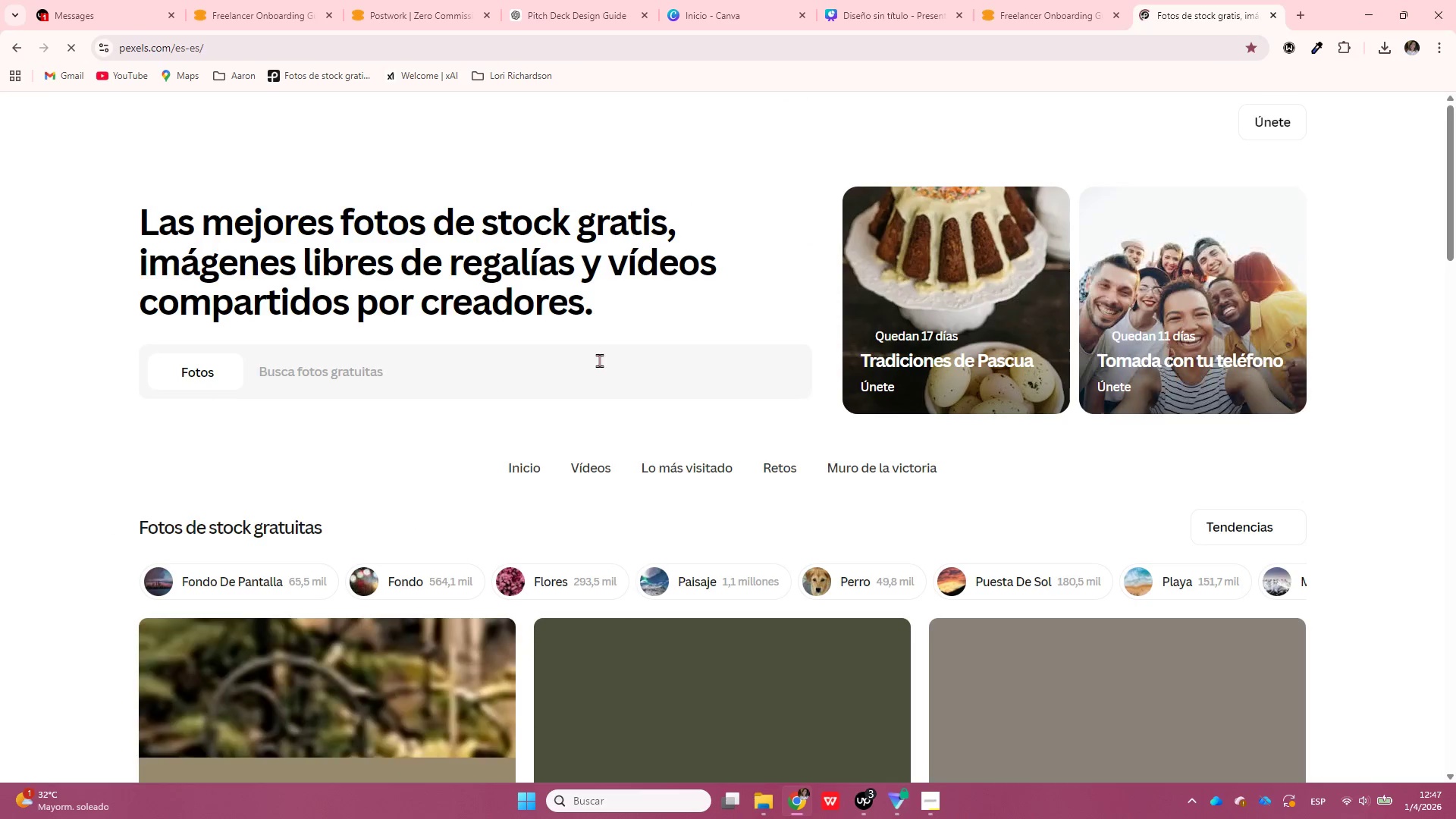 
type(edificios)
 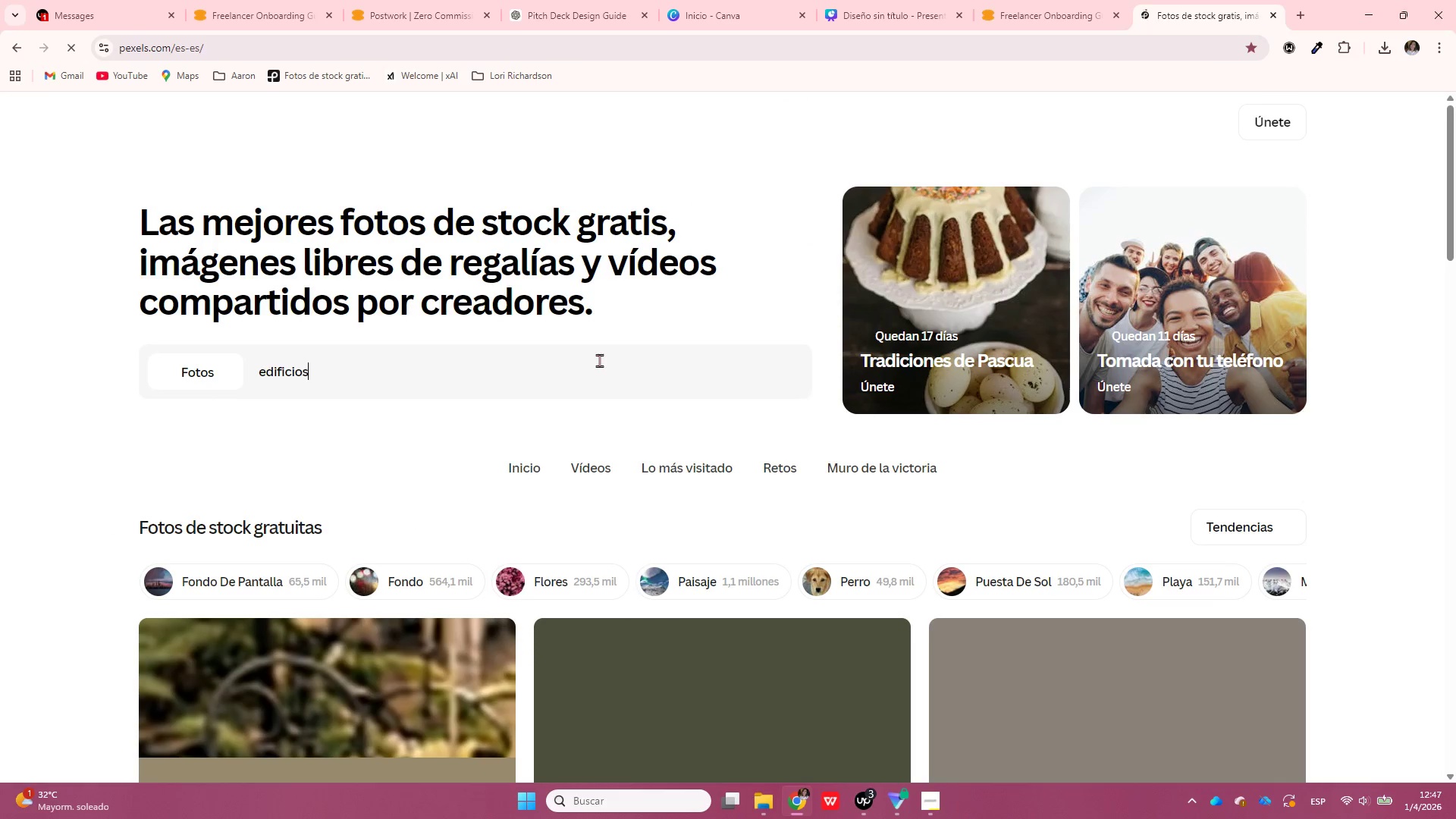 
key(Enter)
 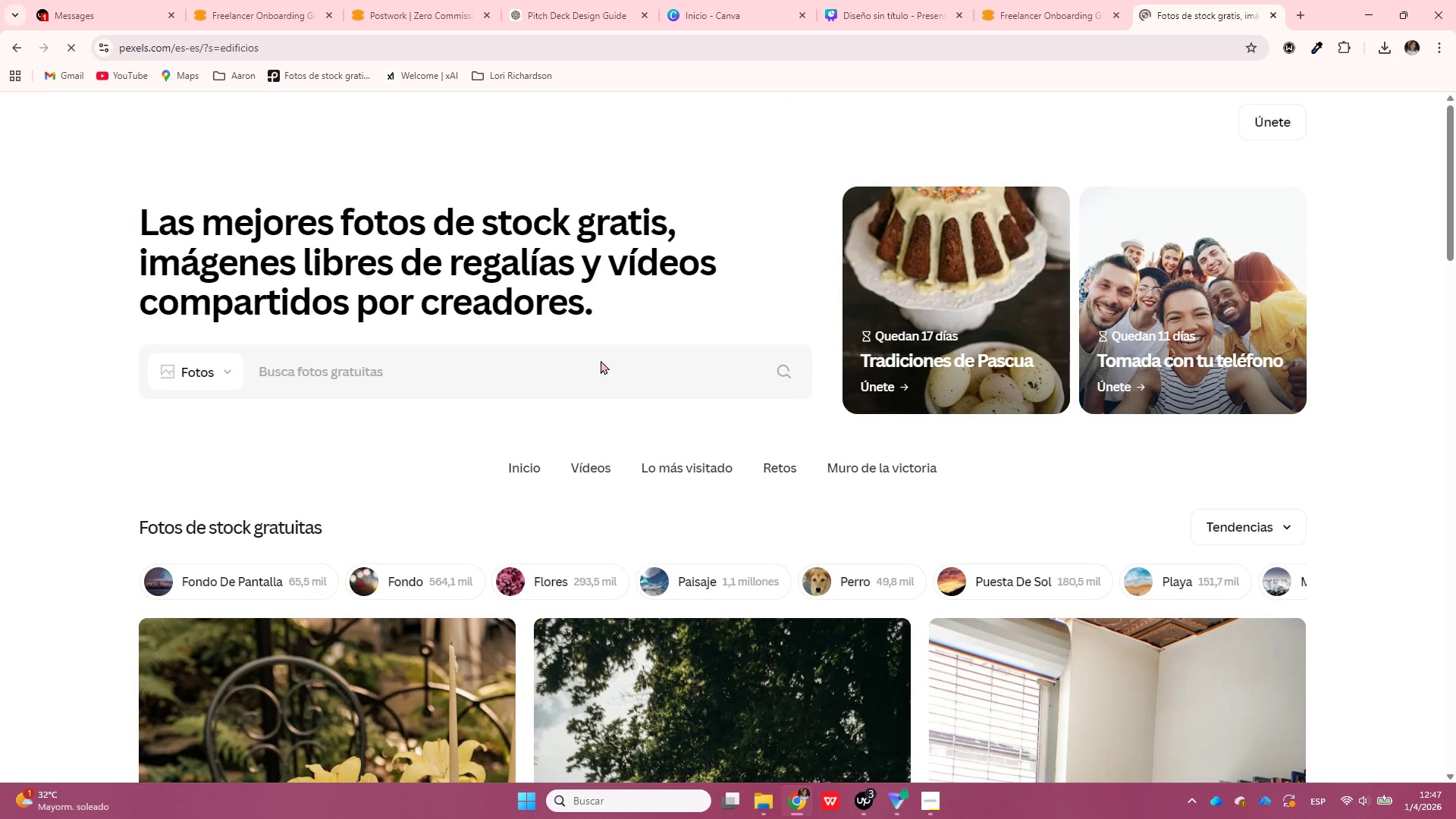 
left_click([787, 374])
 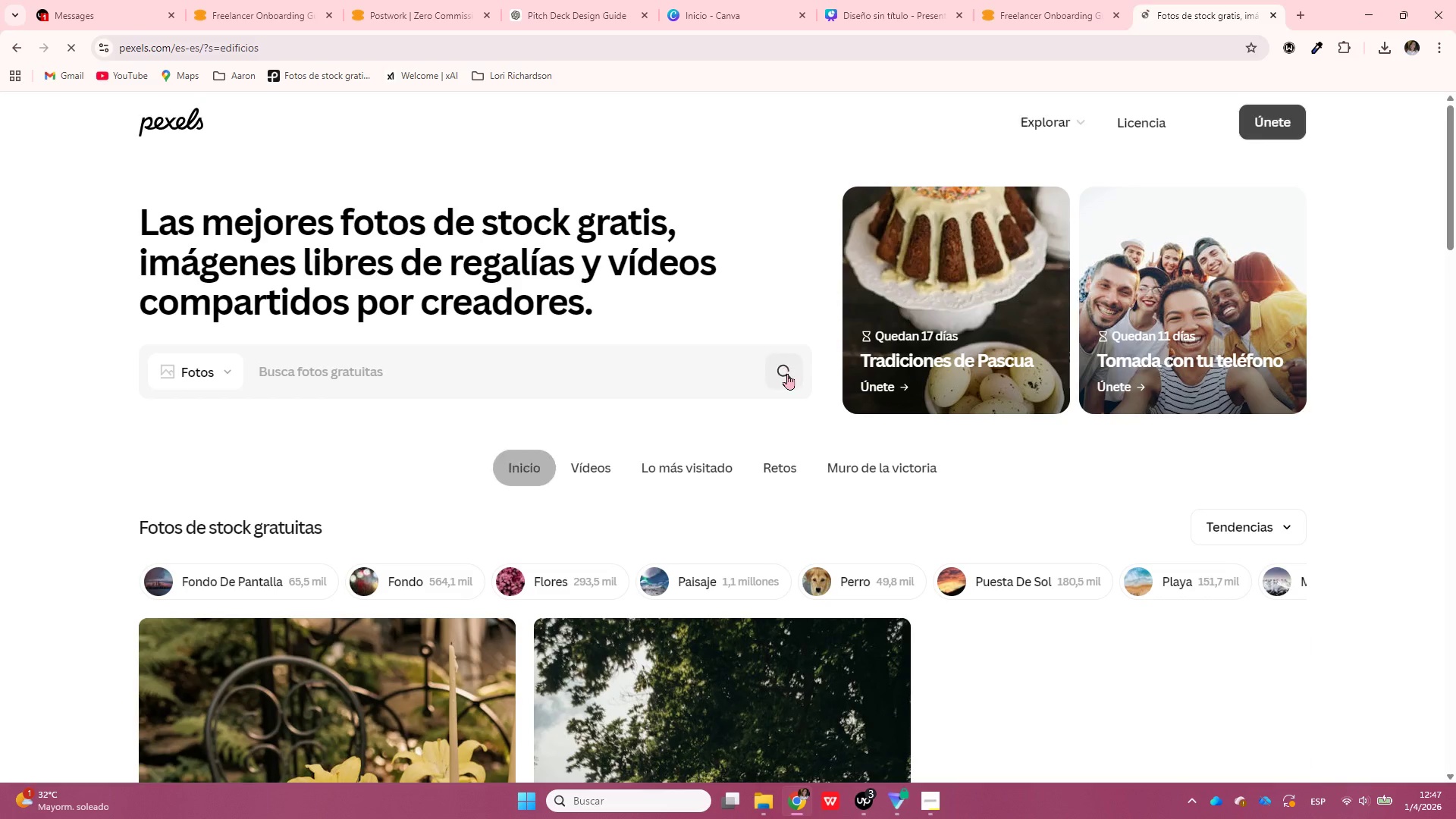 
left_click([787, 374])
 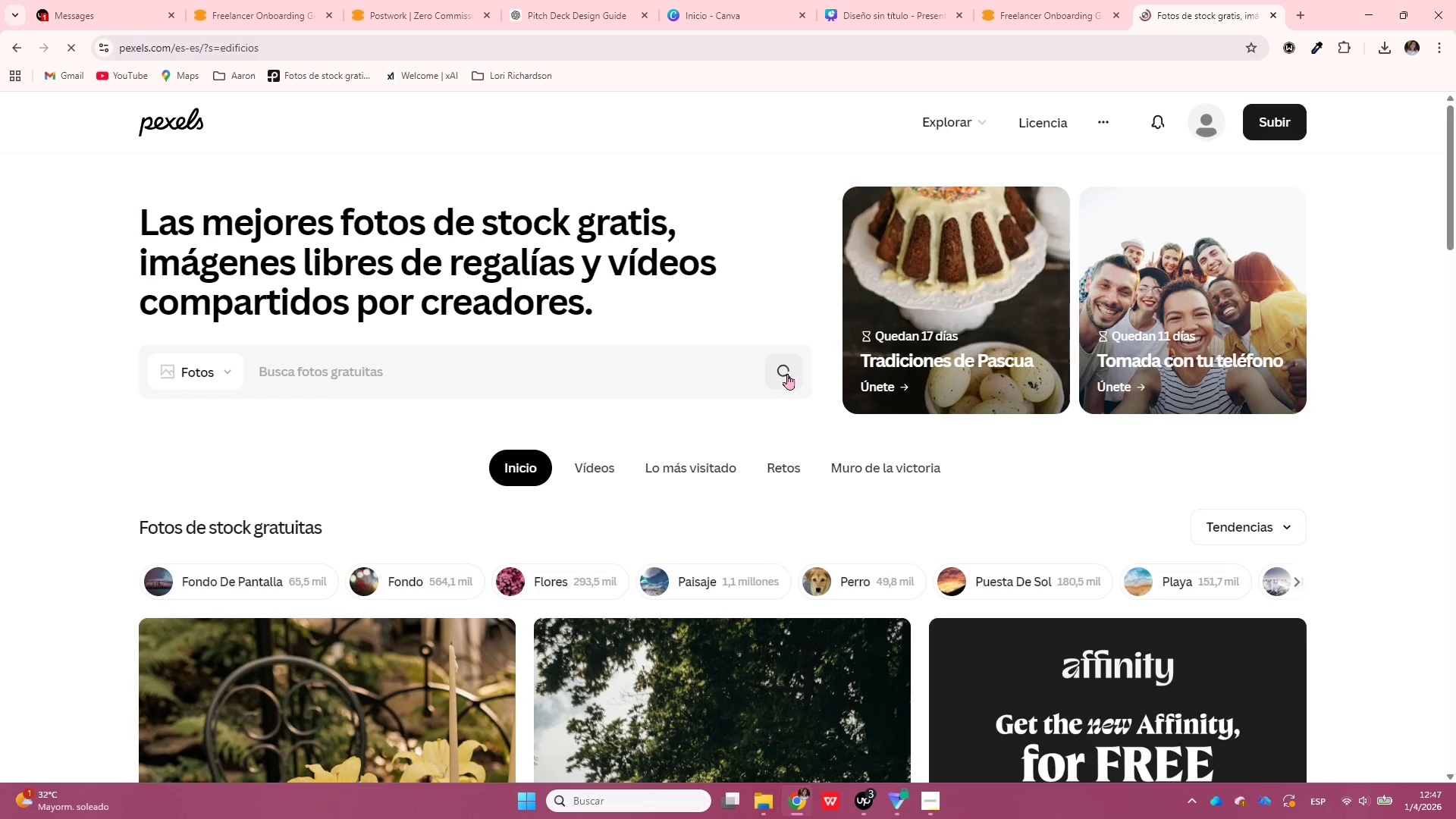 
wait(8.52)
 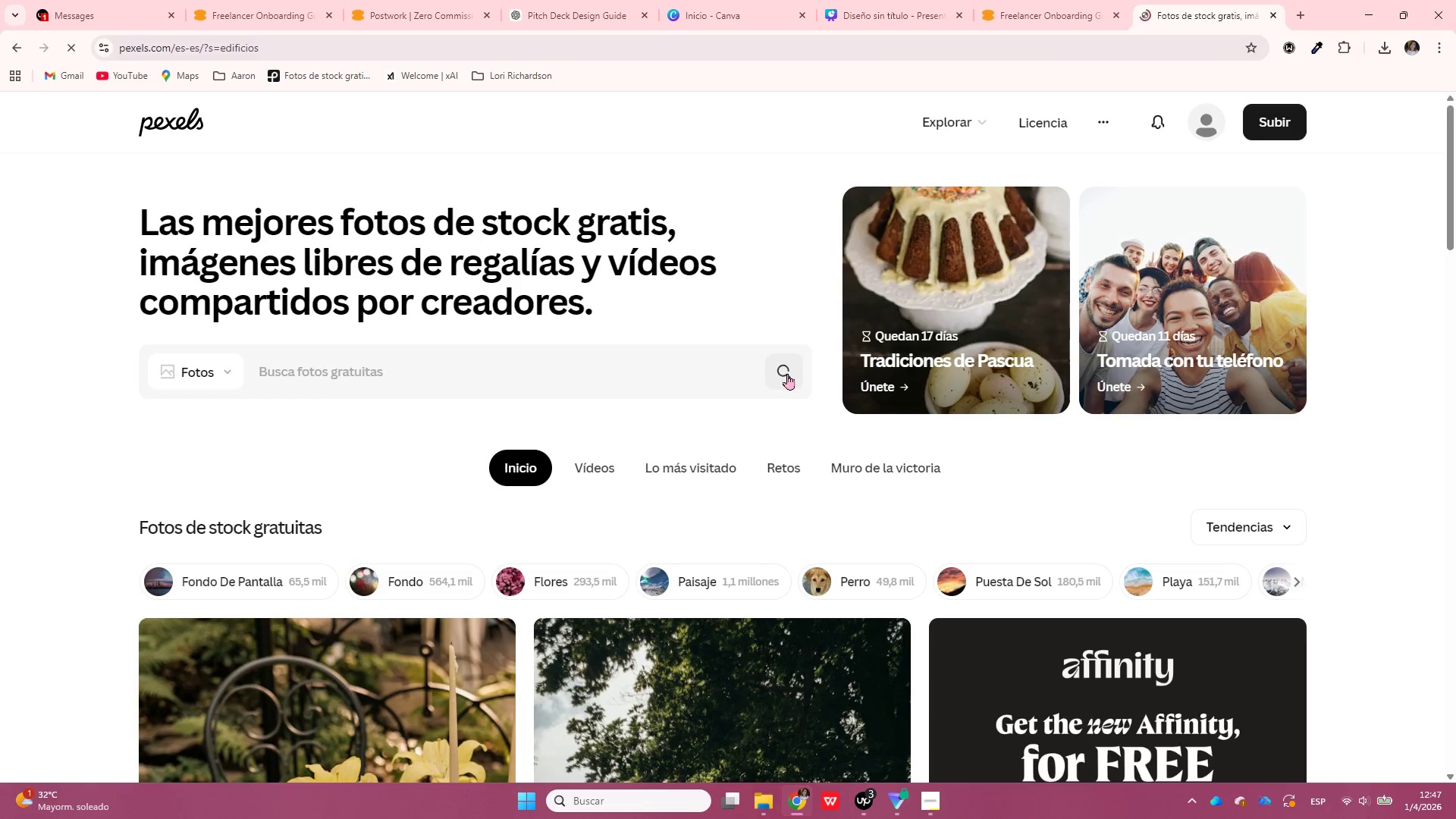 
left_click([654, 353])
 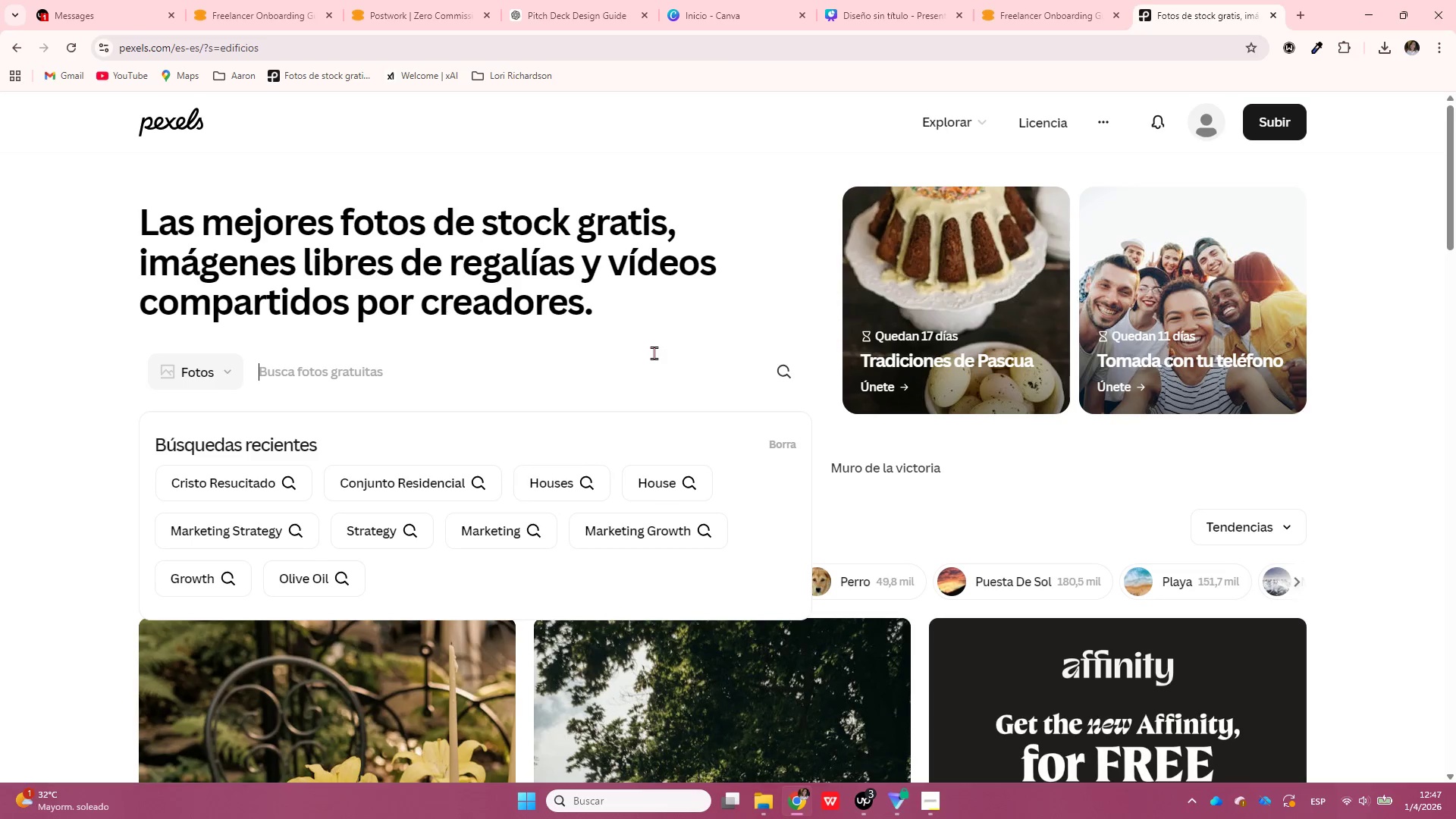 
type(edificios)
 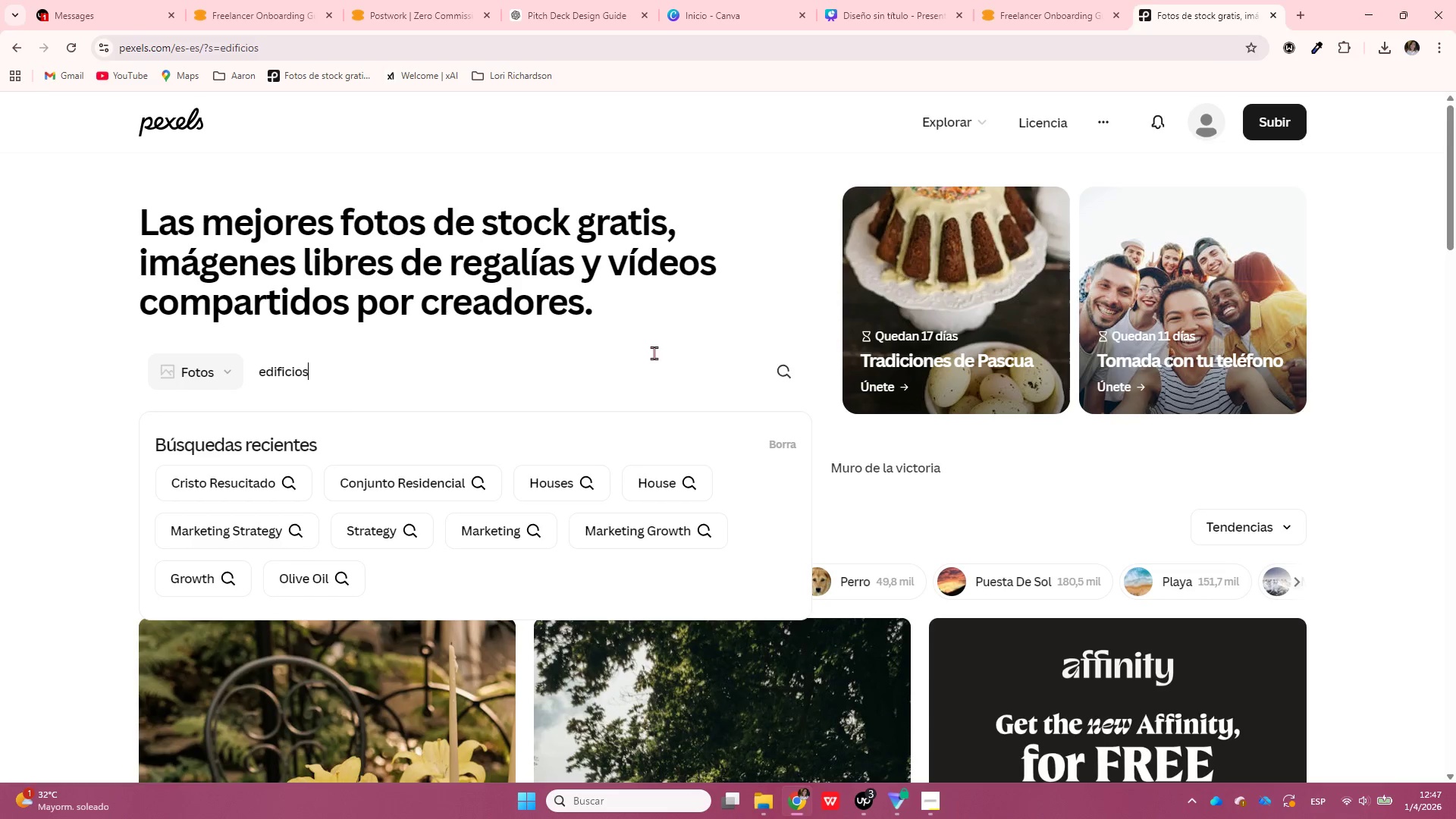 
key(Enter)
 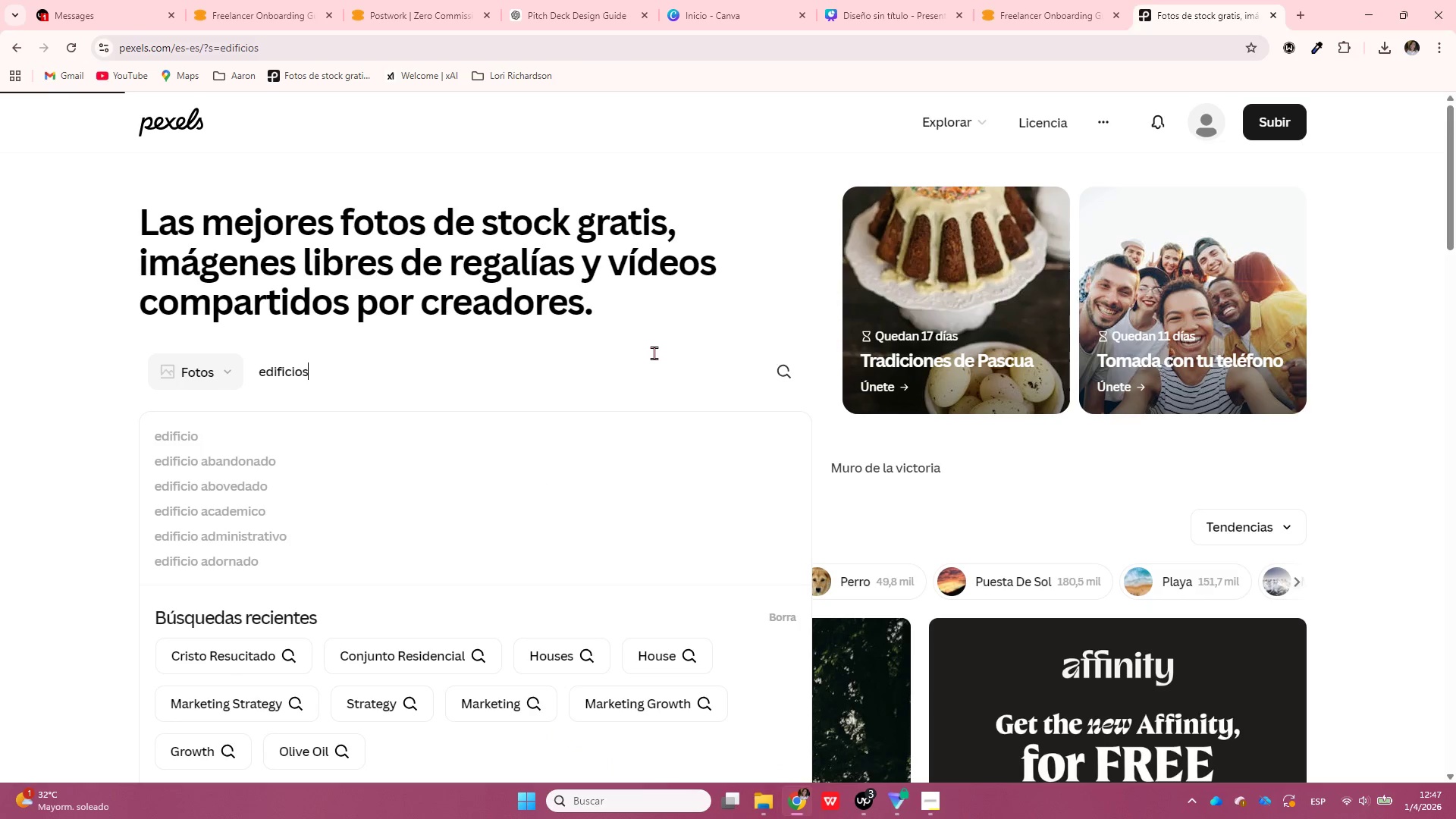 
mouse_move([670, 281])
 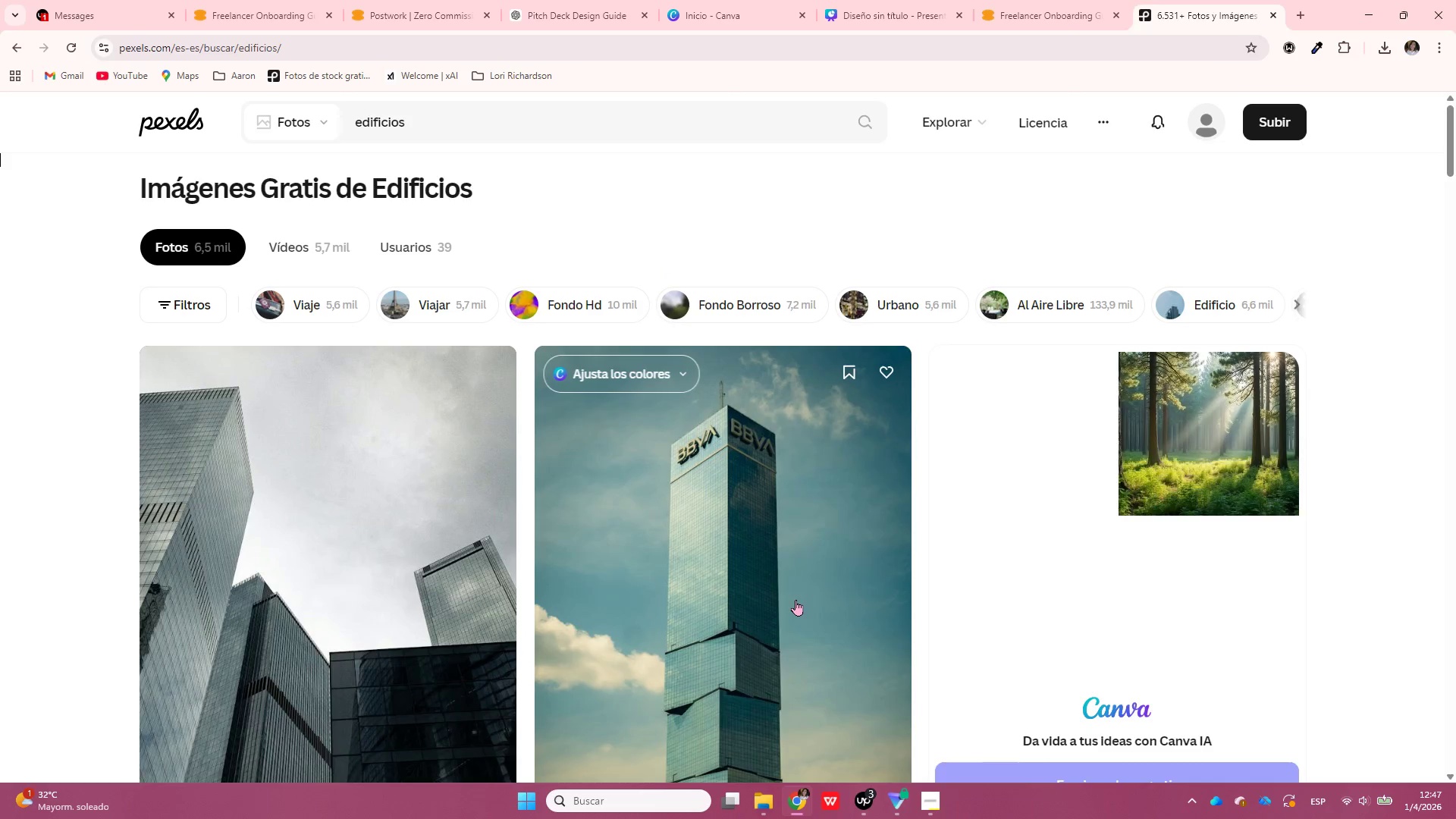 
scroll: coordinate [795, 600], scroll_direction: down, amount: 5.0
 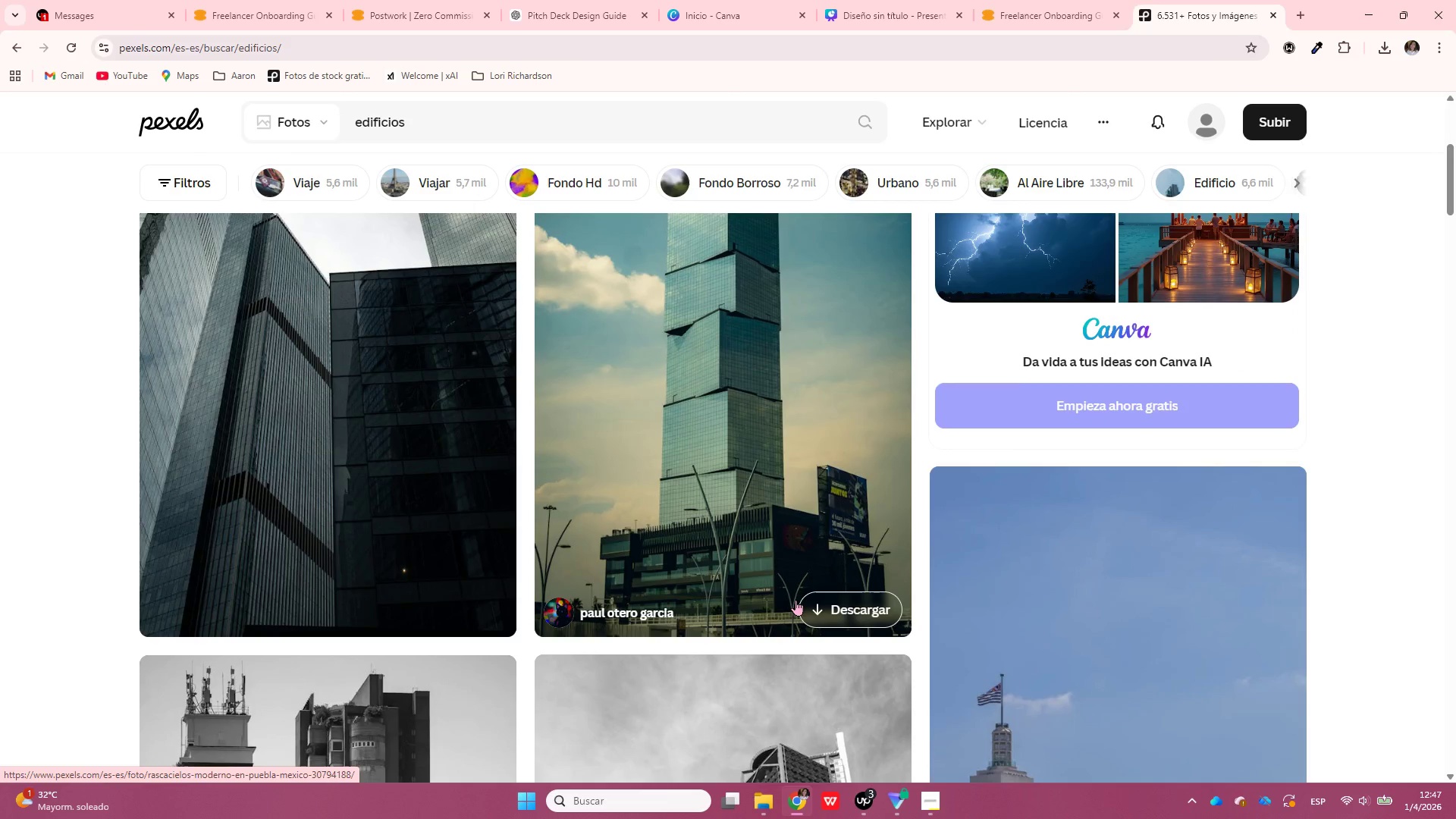 
scroll: coordinate [795, 600], scroll_direction: up, amount: 1.0
 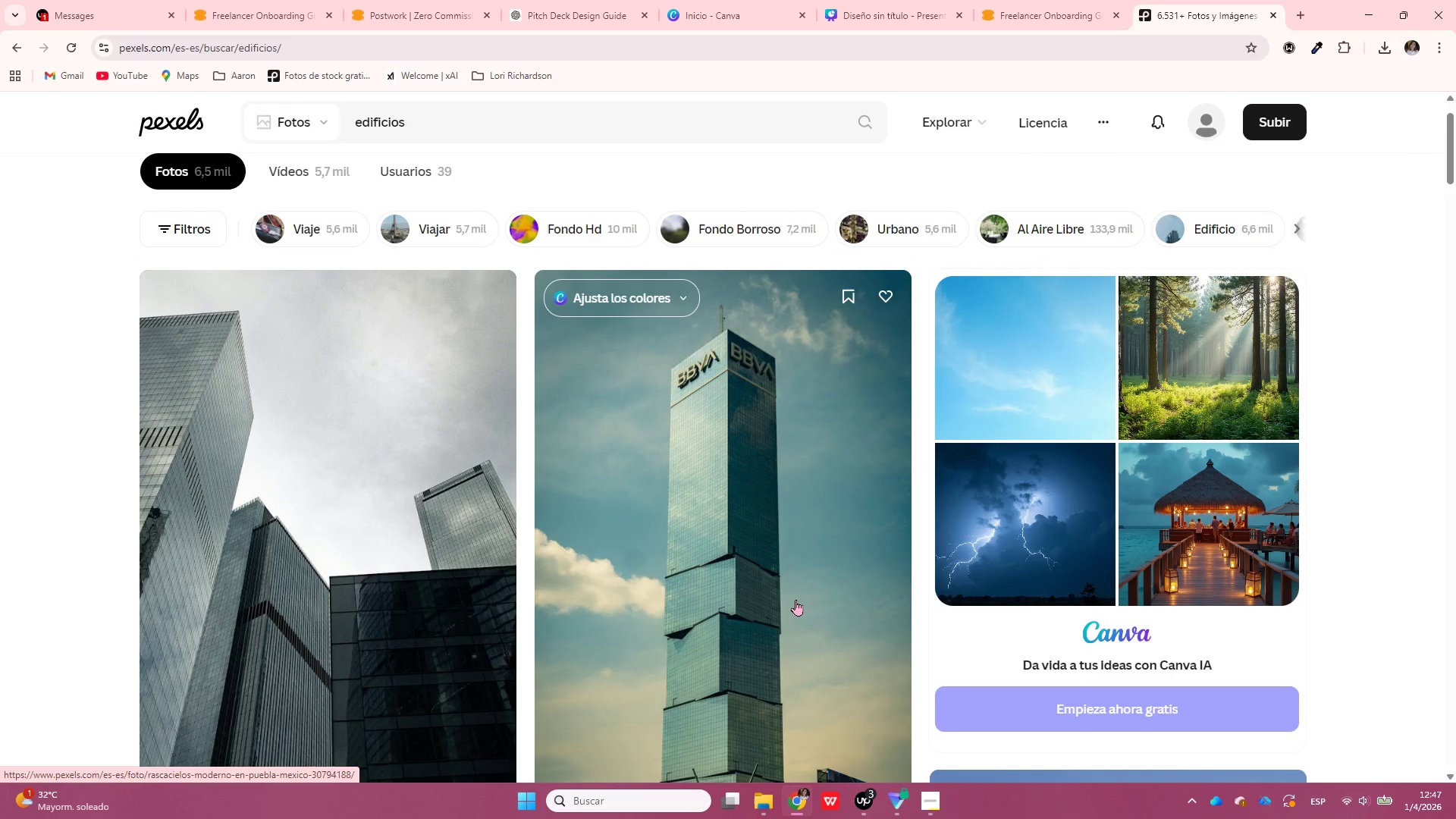 
wait(11.78)
 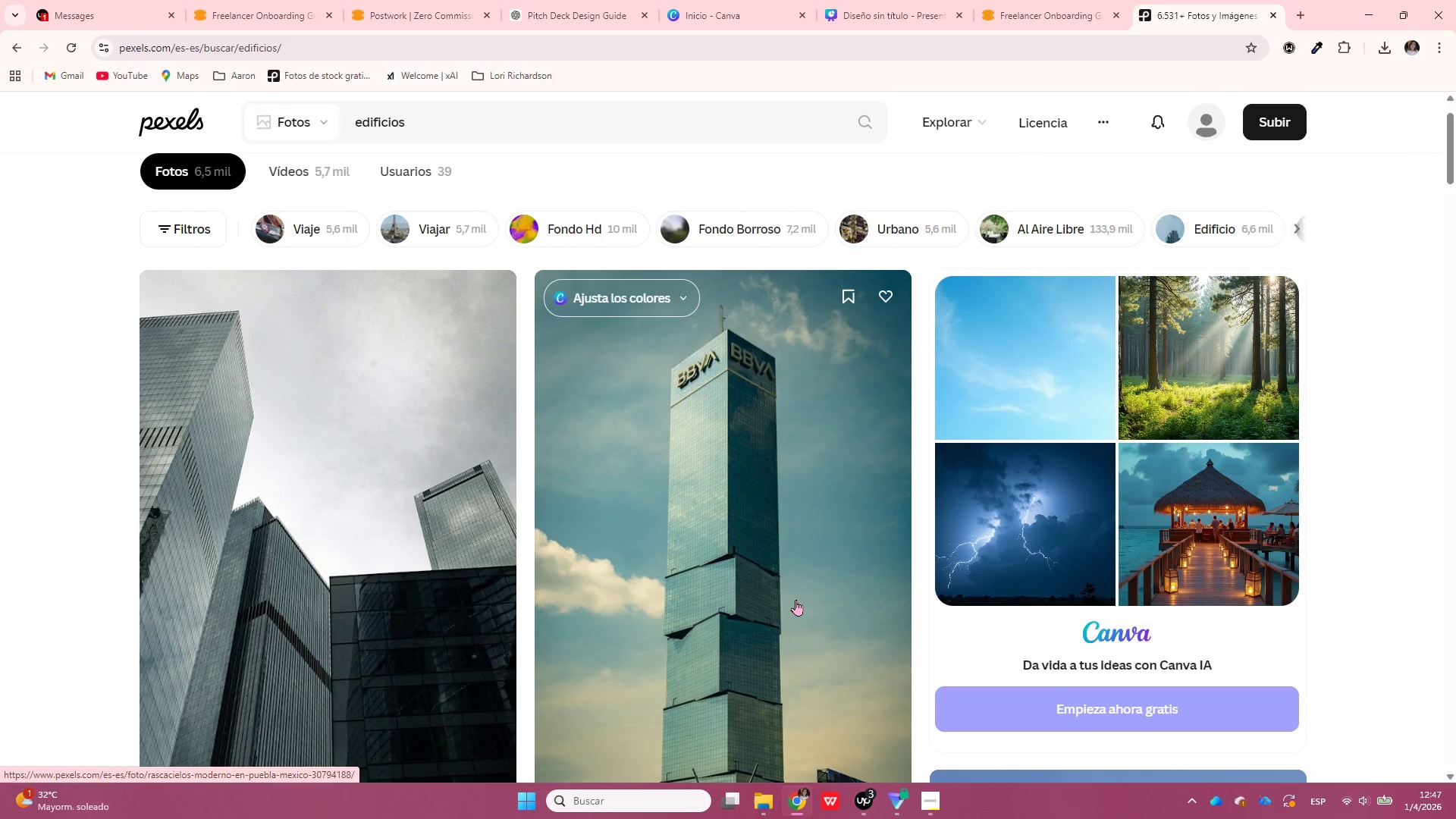 
scroll: coordinate [795, 599], scroll_direction: down, amount: 7.0
 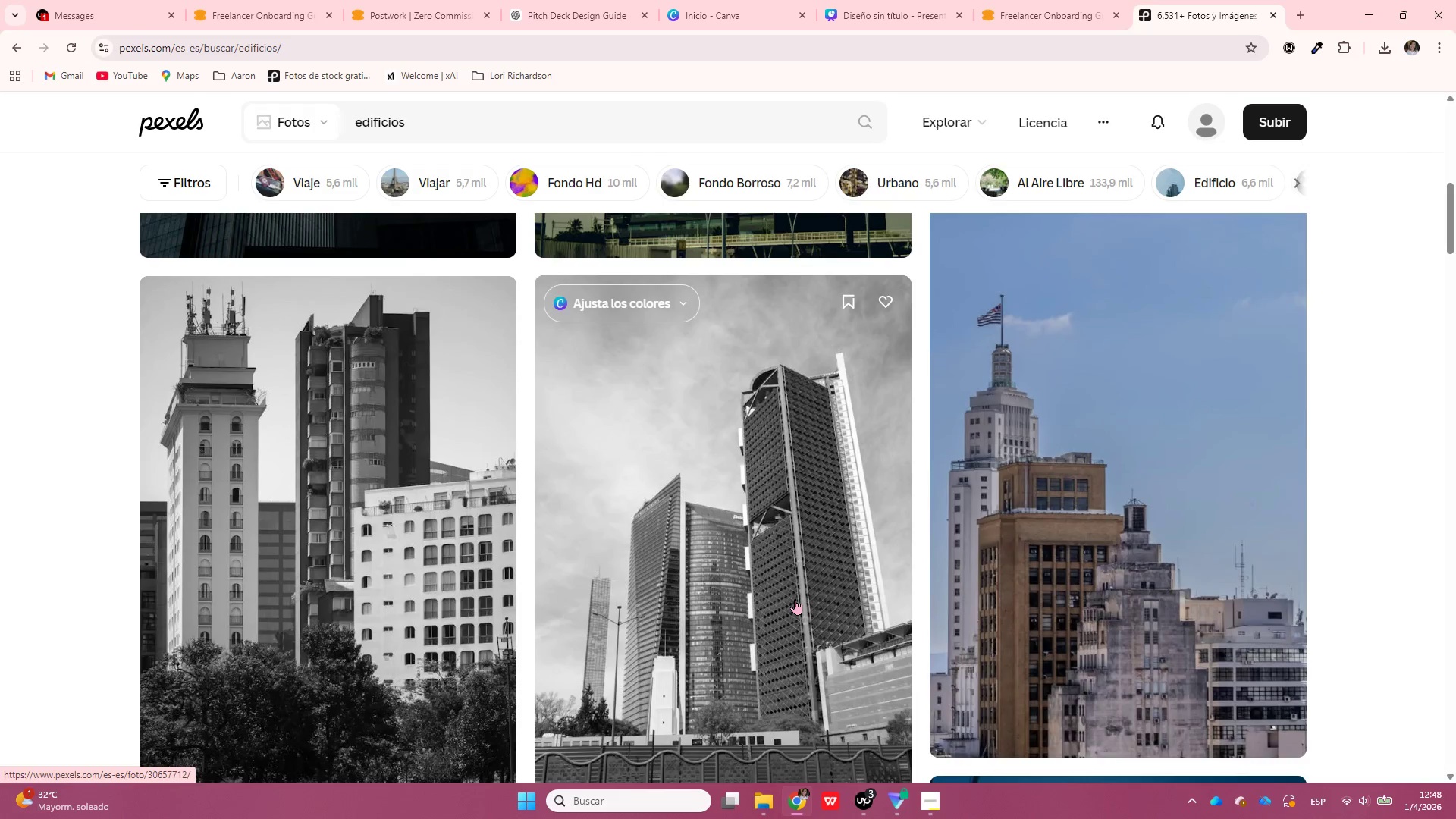 
scroll: coordinate [795, 599], scroll_direction: up, amount: 10.0
 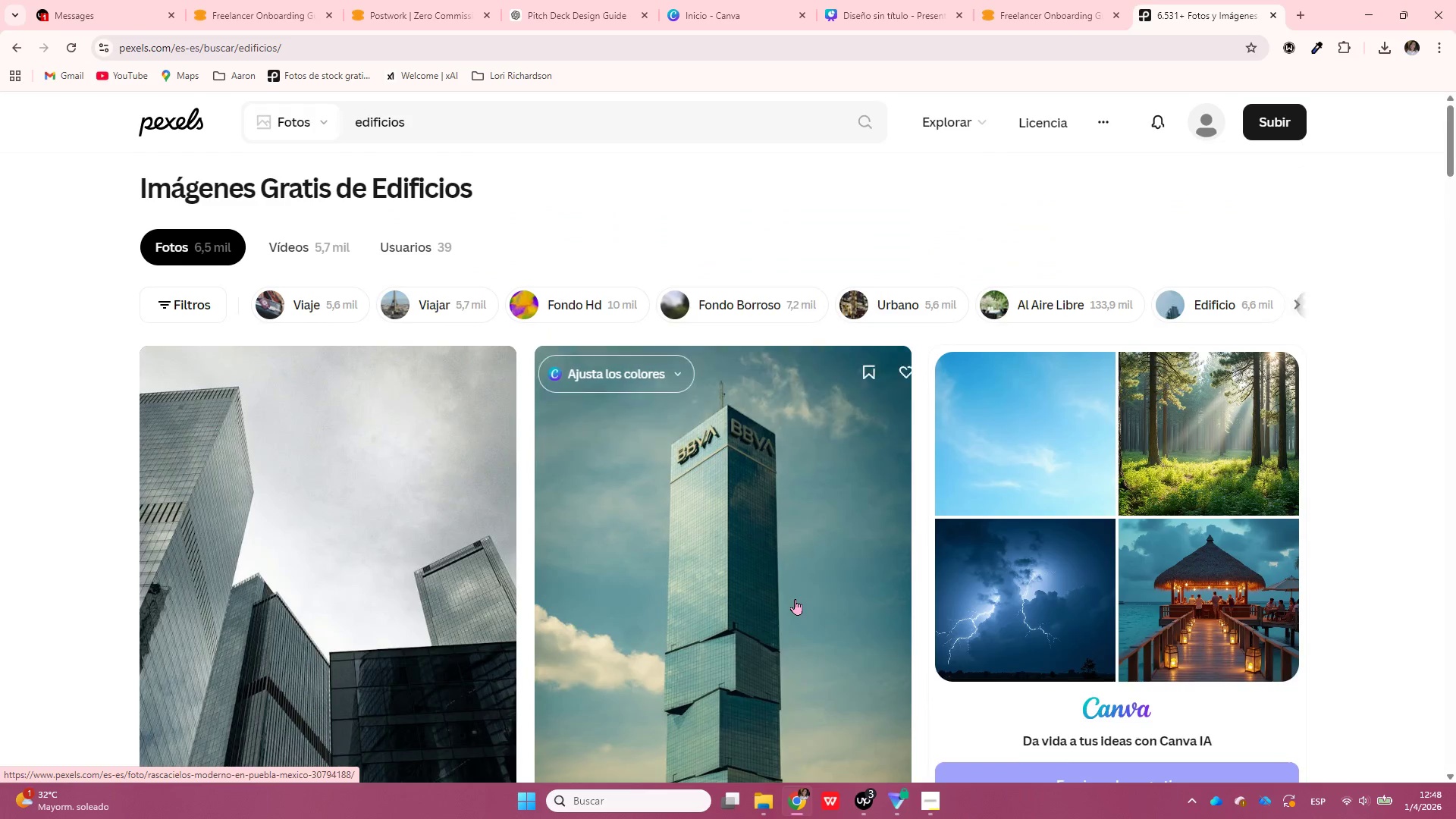 
scroll: coordinate [846, 595], scroll_direction: down, amount: 38.0
 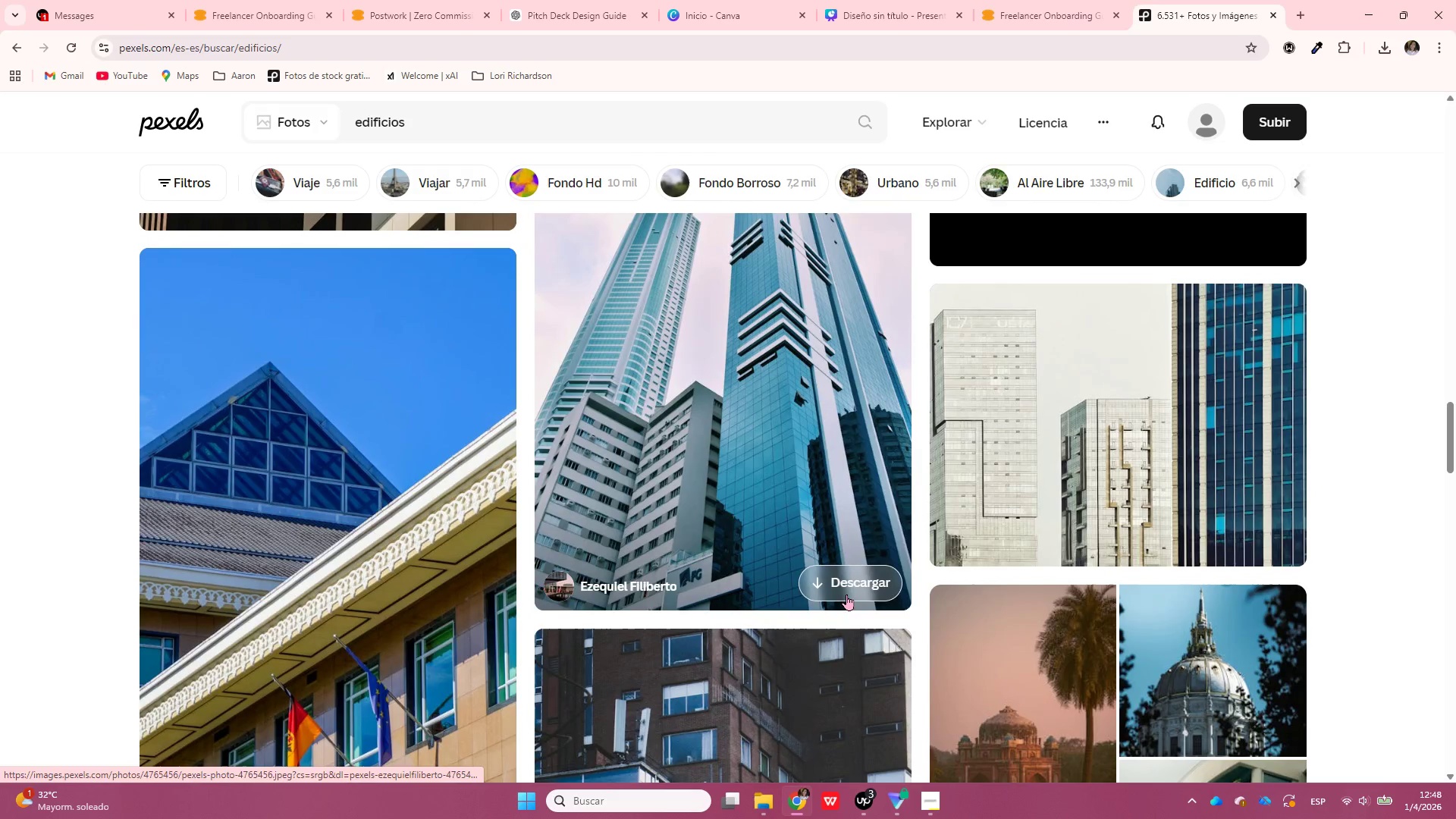 
scroll: coordinate [842, 585], scroll_direction: down, amount: 27.0
 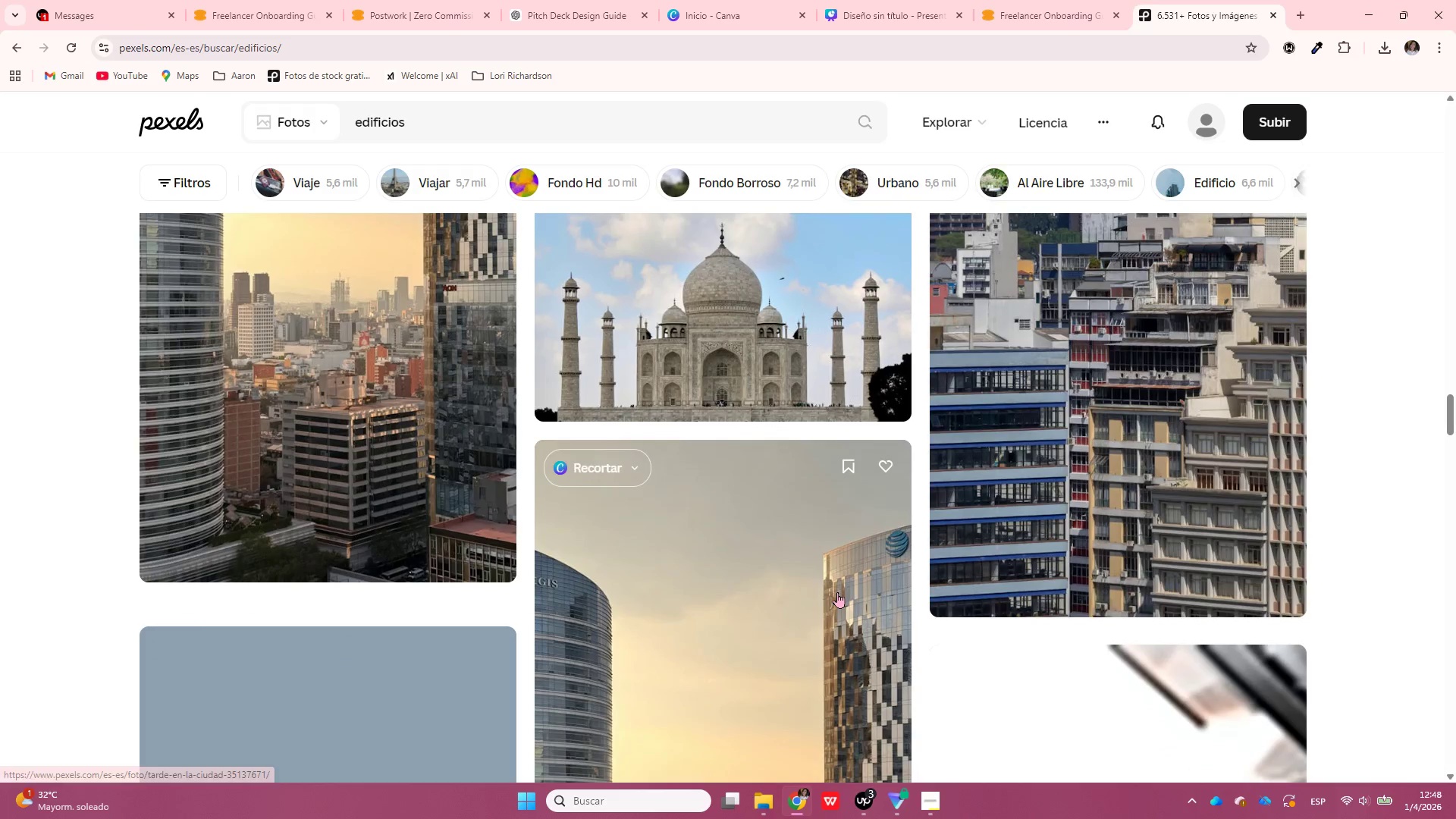 
scroll: coordinate [837, 592], scroll_direction: down, amount: 12.0
 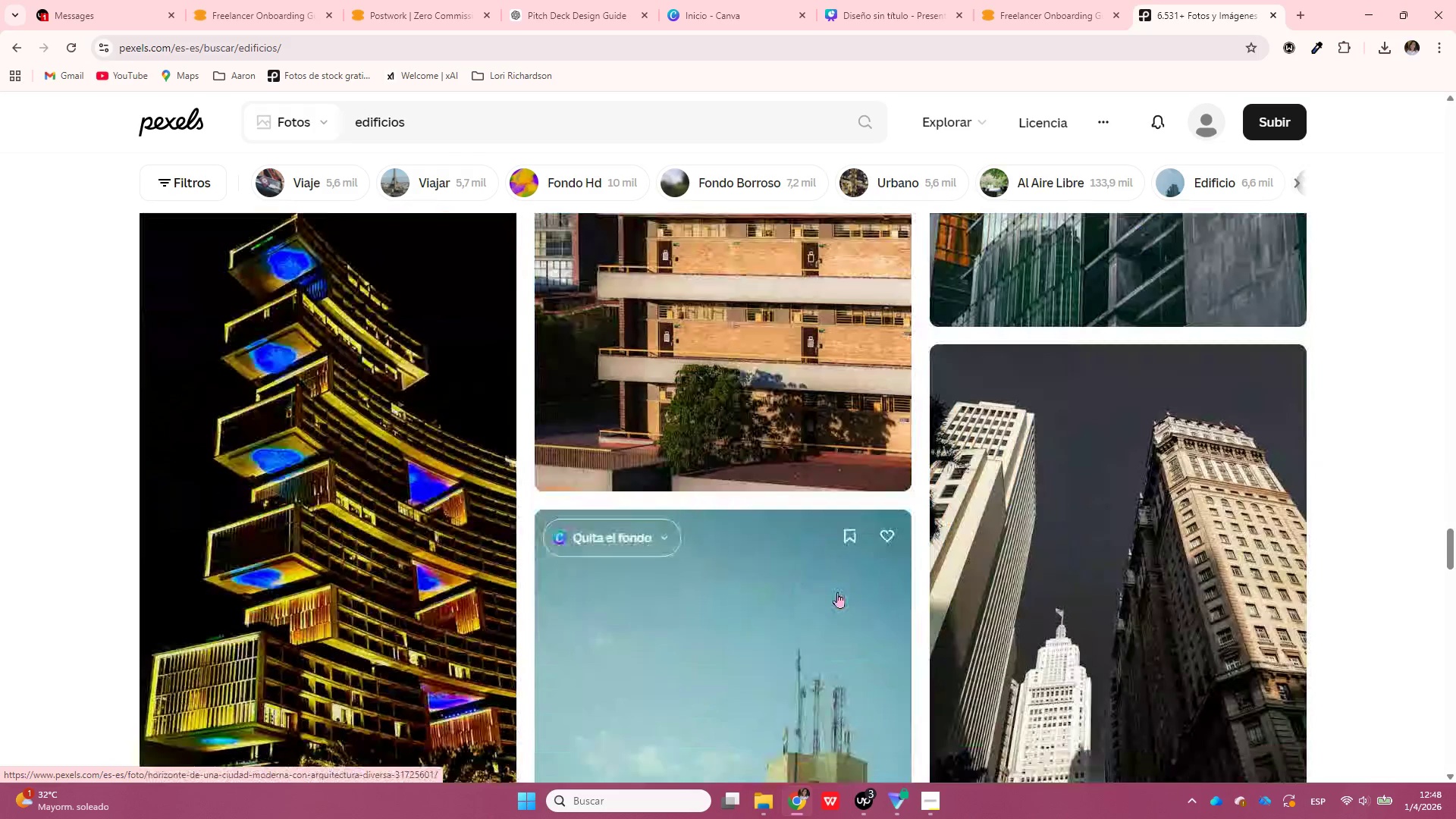 
scroll: coordinate [841, 561], scroll_direction: up, amount: 3.0
 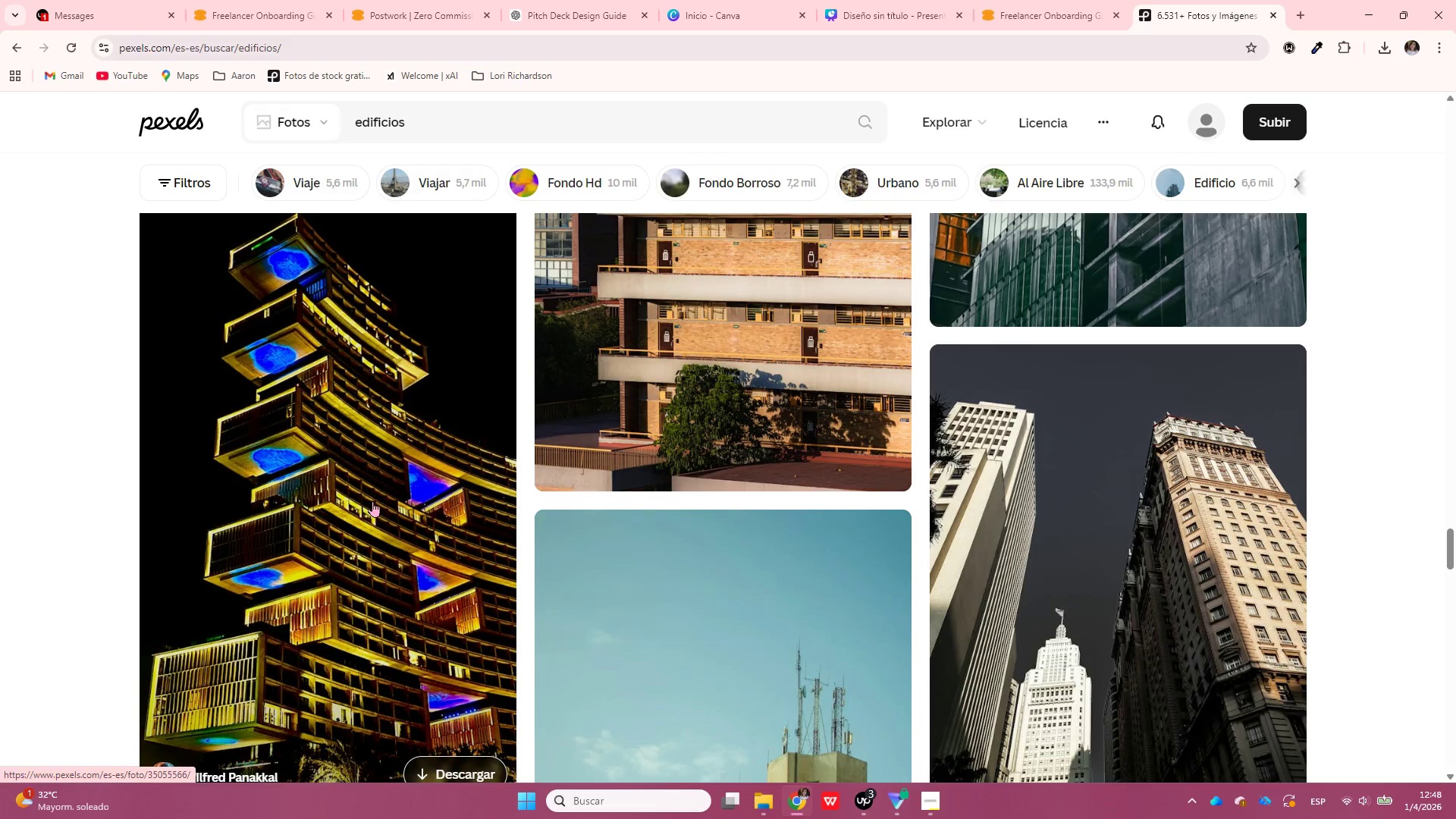 
scroll: coordinate [831, 555], scroll_direction: down, amount: 29.0
 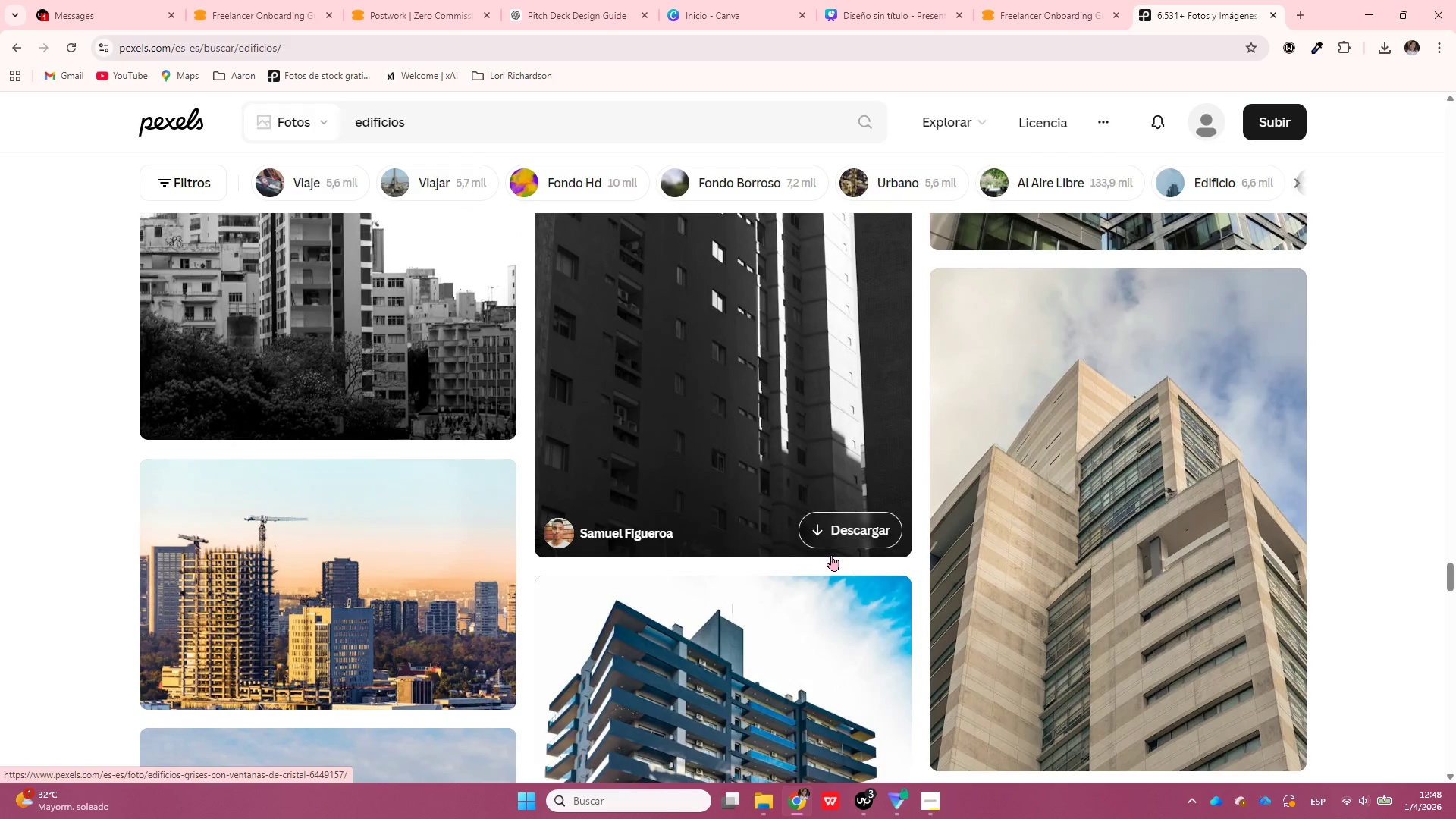 
scroll: coordinate [831, 555], scroll_direction: up, amount: 5.0
 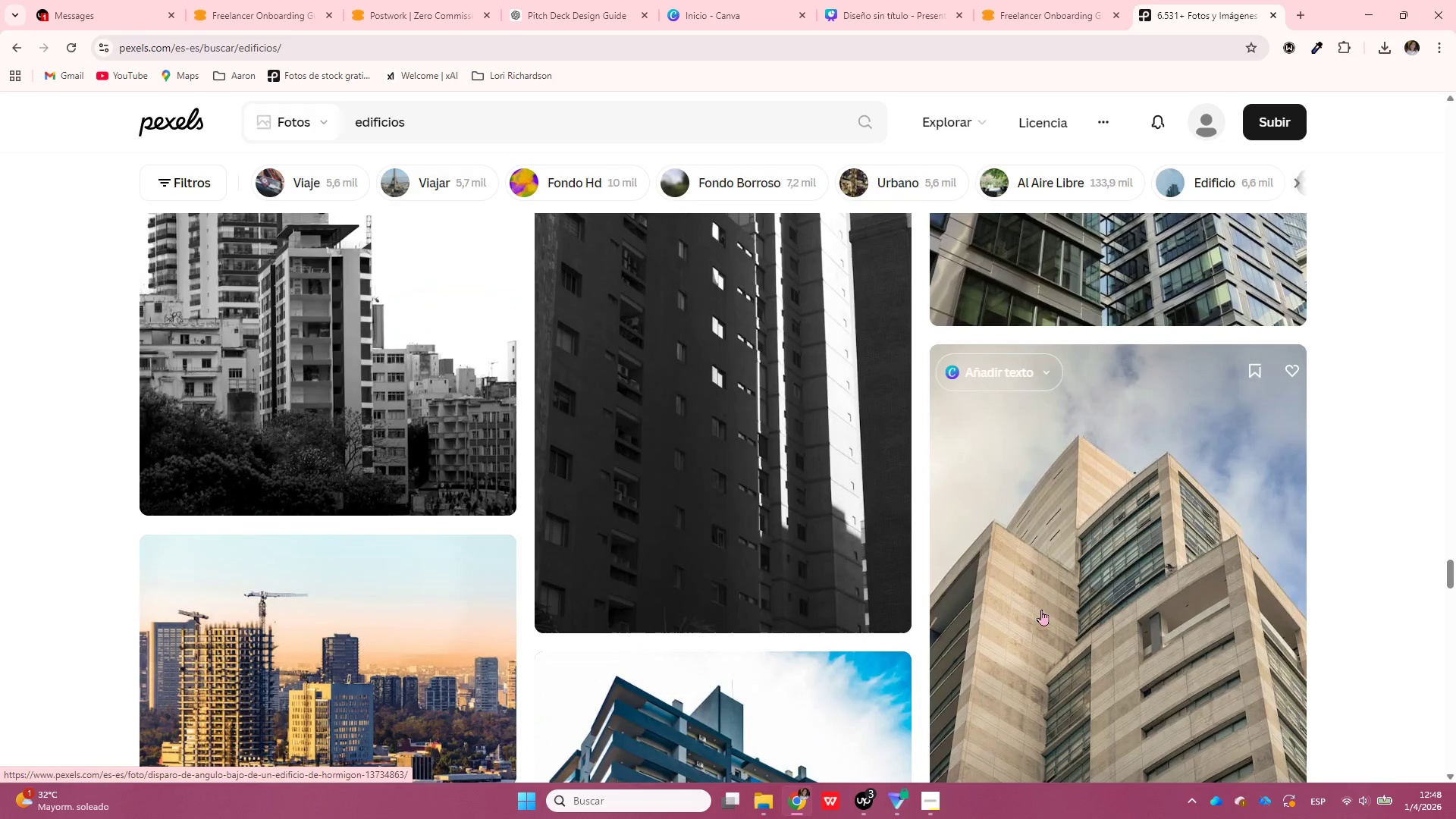 
scroll: coordinate [720, 558], scroll_direction: down, amount: 45.0
 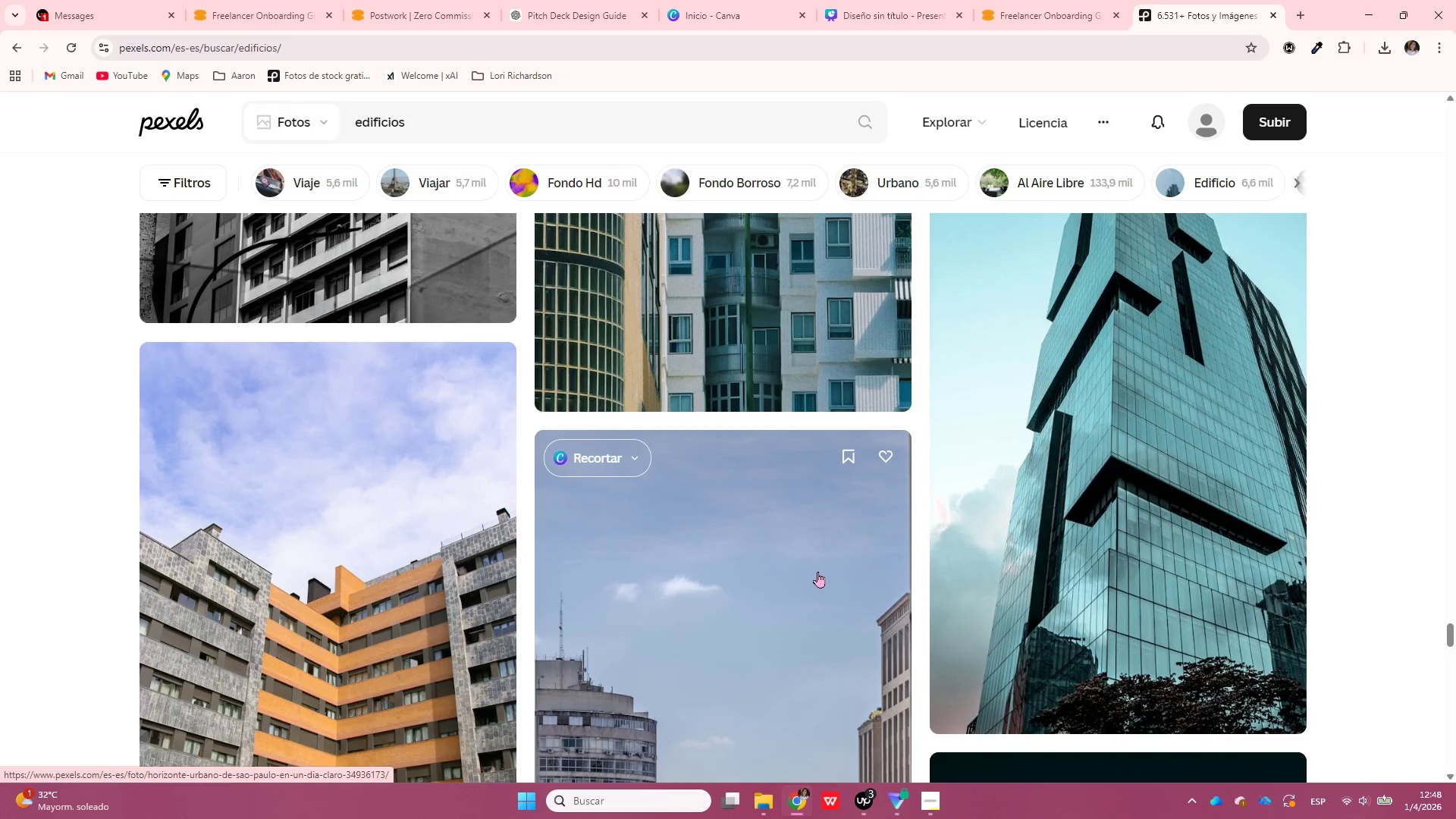 
left_click([1258, 541])
 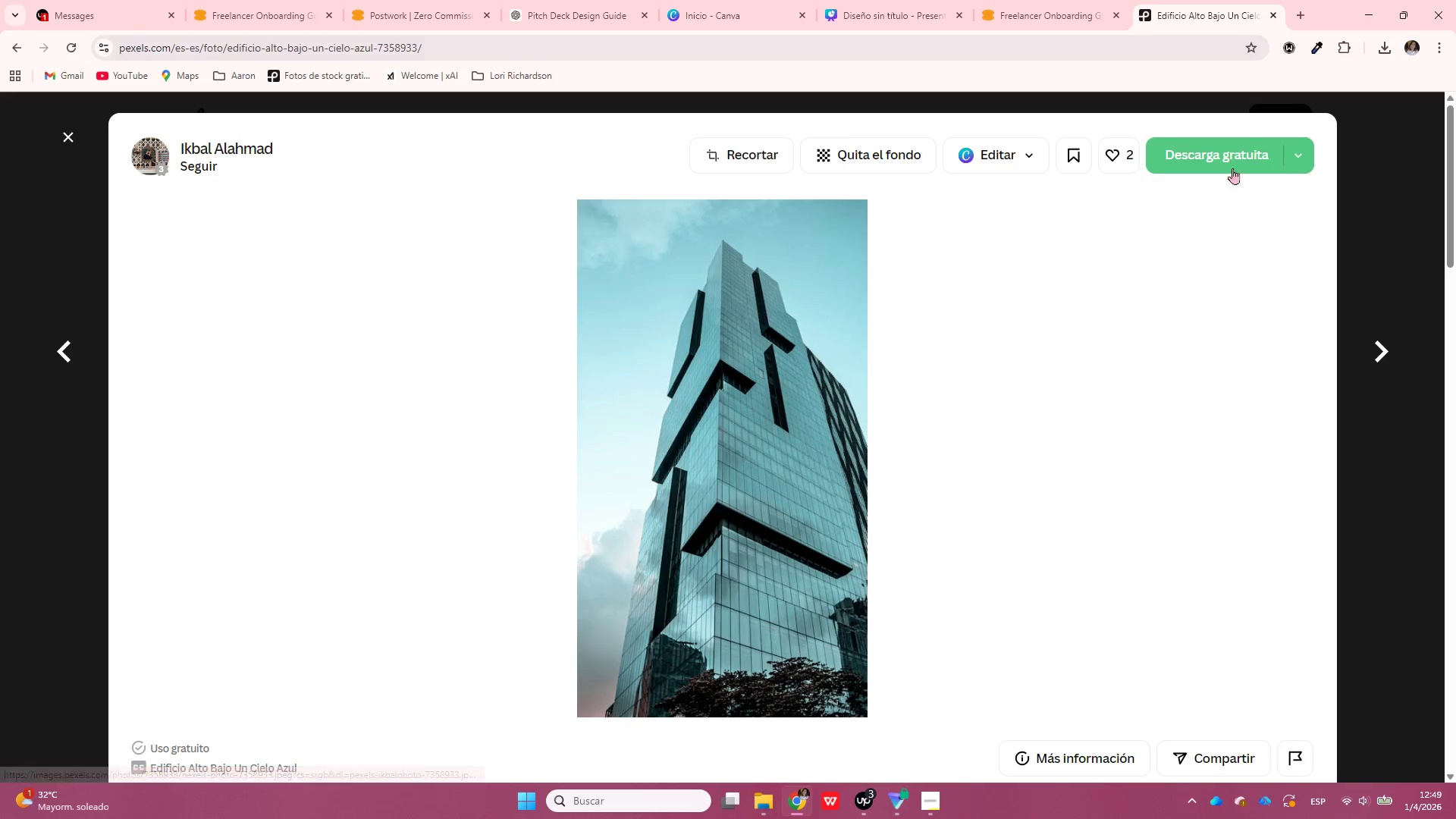 
scroll: coordinate [1192, 611], scroll_direction: up, amount: 1.0
 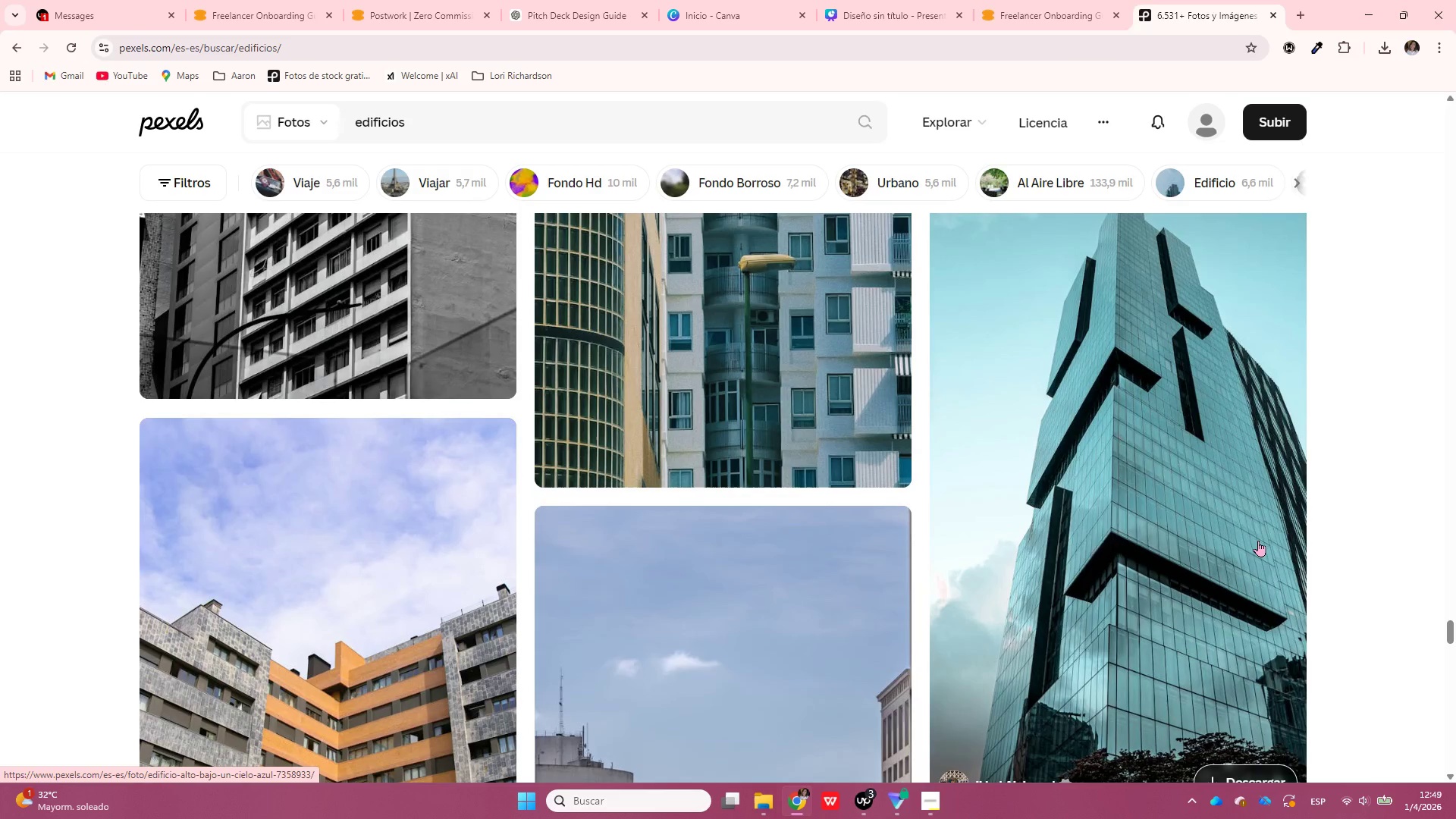 
left_click([1391, 303])
 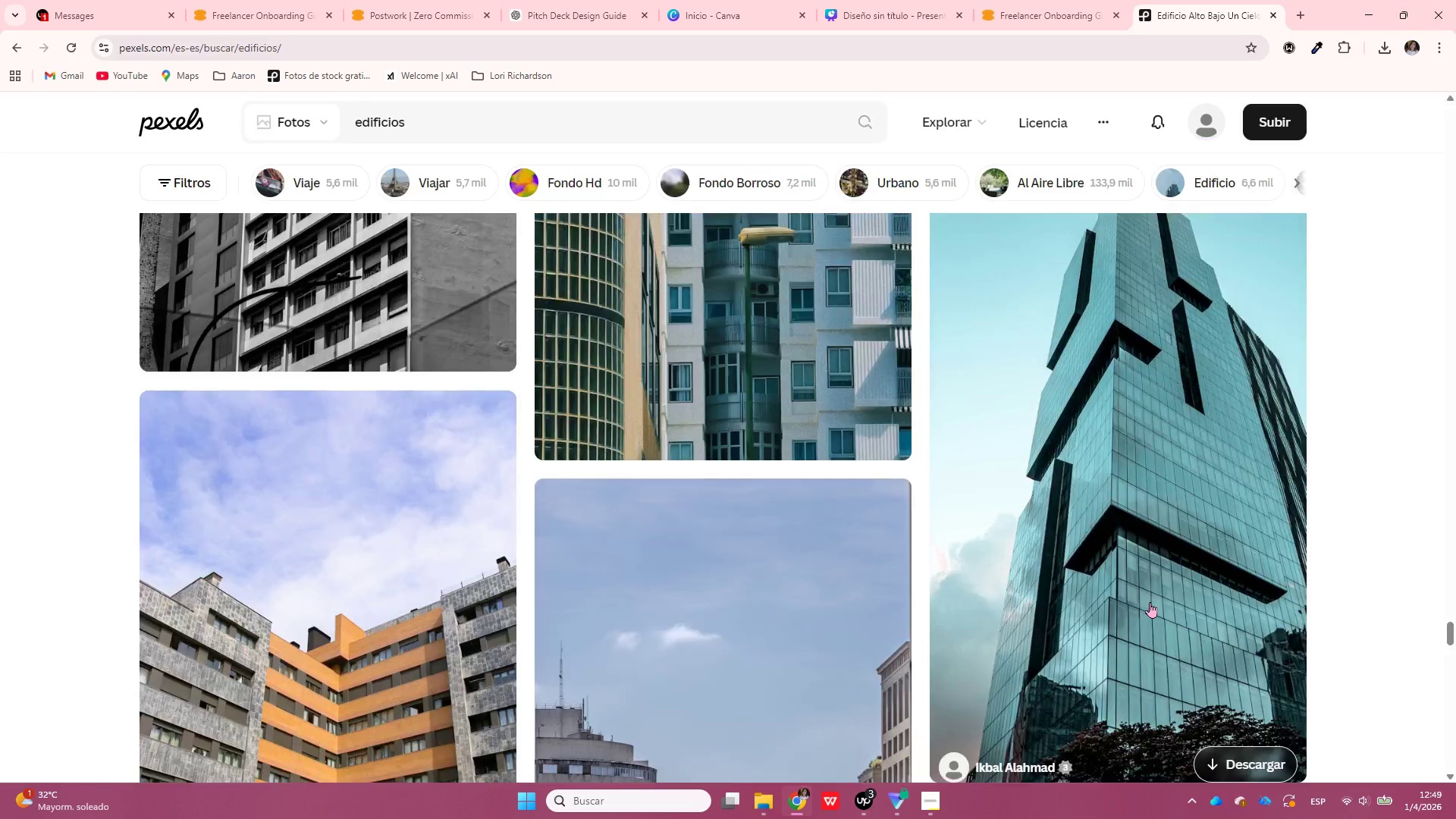 
scroll: coordinate [1146, 604], scroll_direction: down, amount: 13.0
 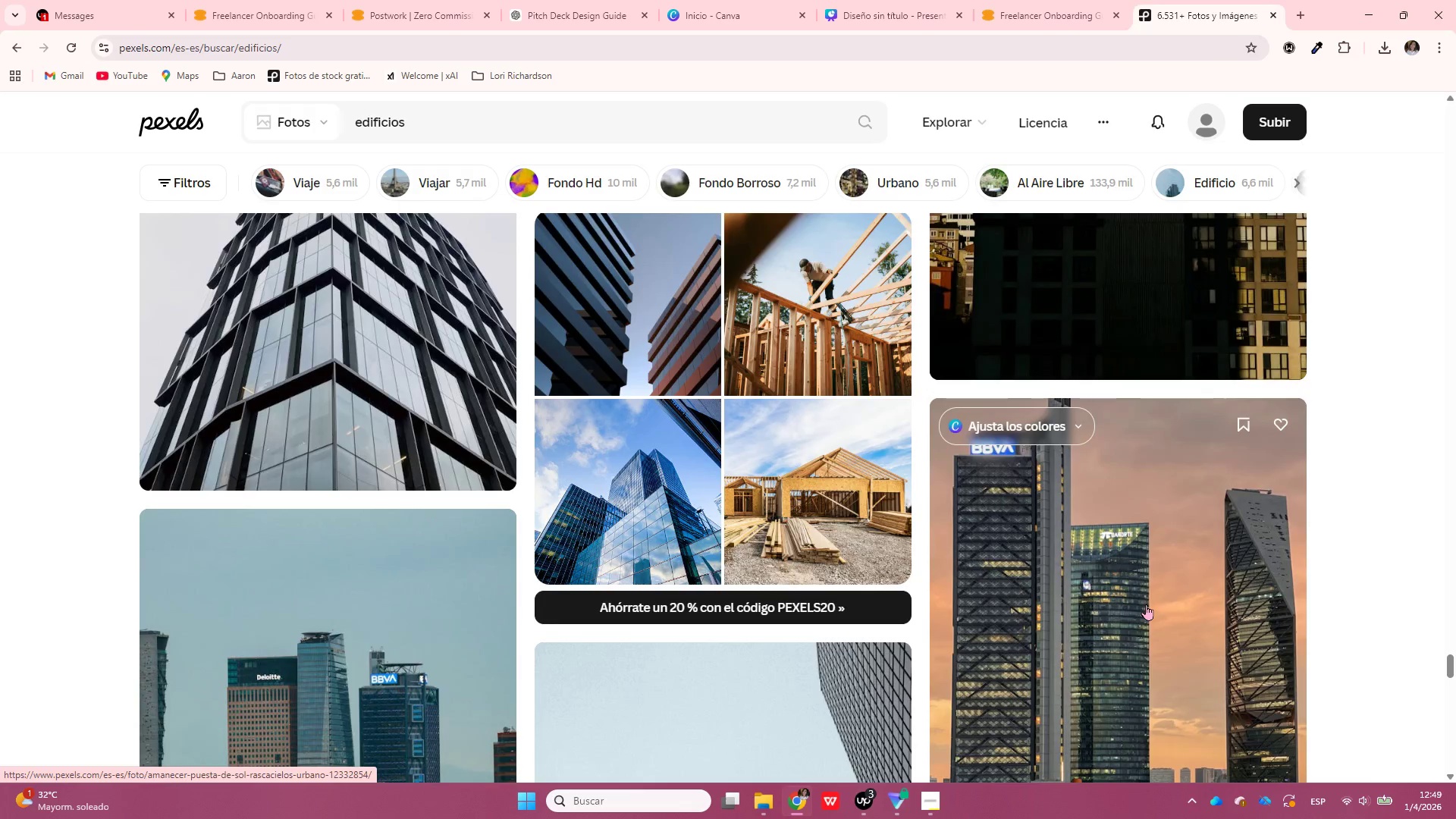 
scroll: coordinate [1146, 604], scroll_direction: up, amount: 2.0
 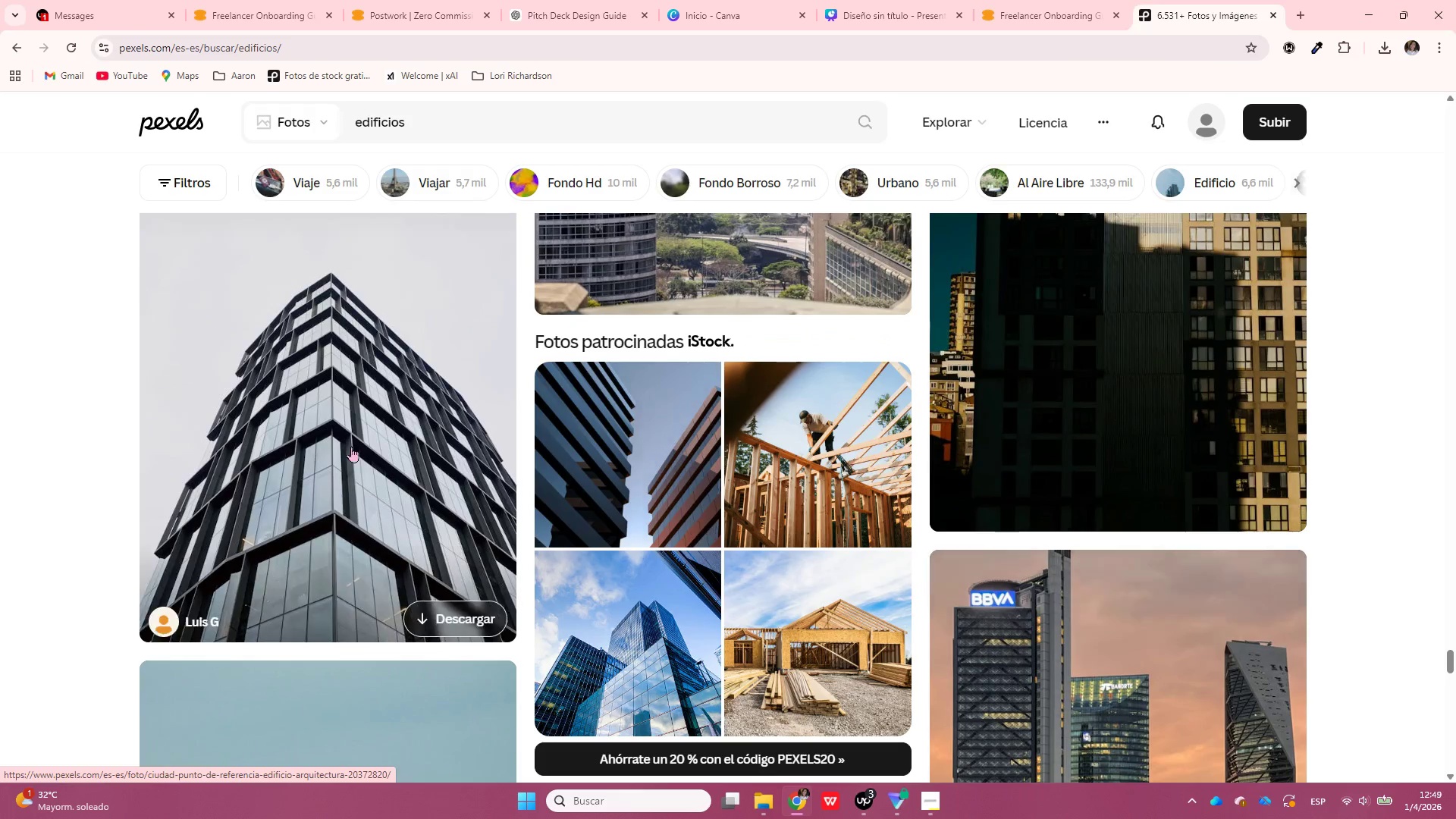 
left_click([347, 445])
 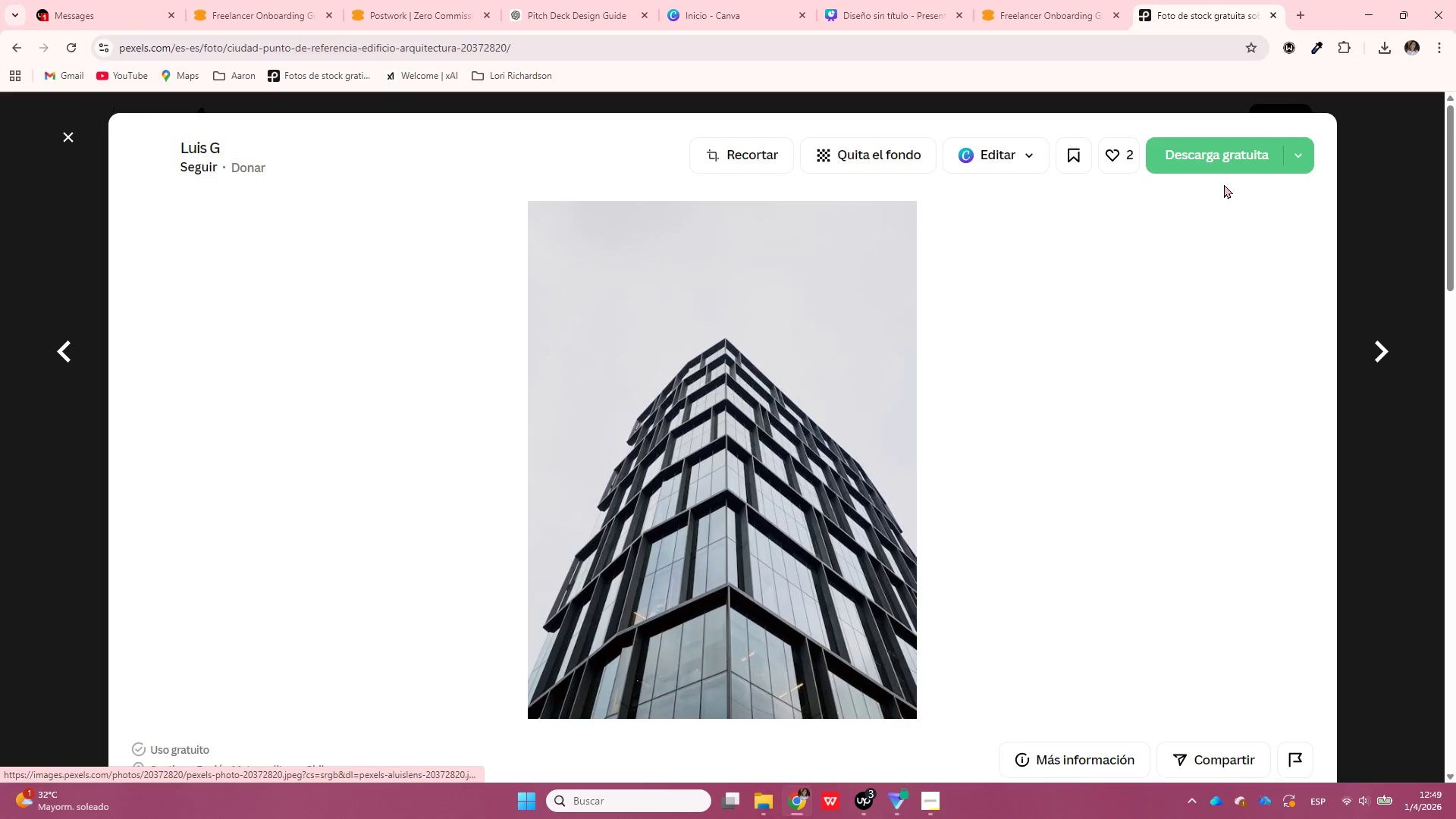 
left_click([1225, 157])
 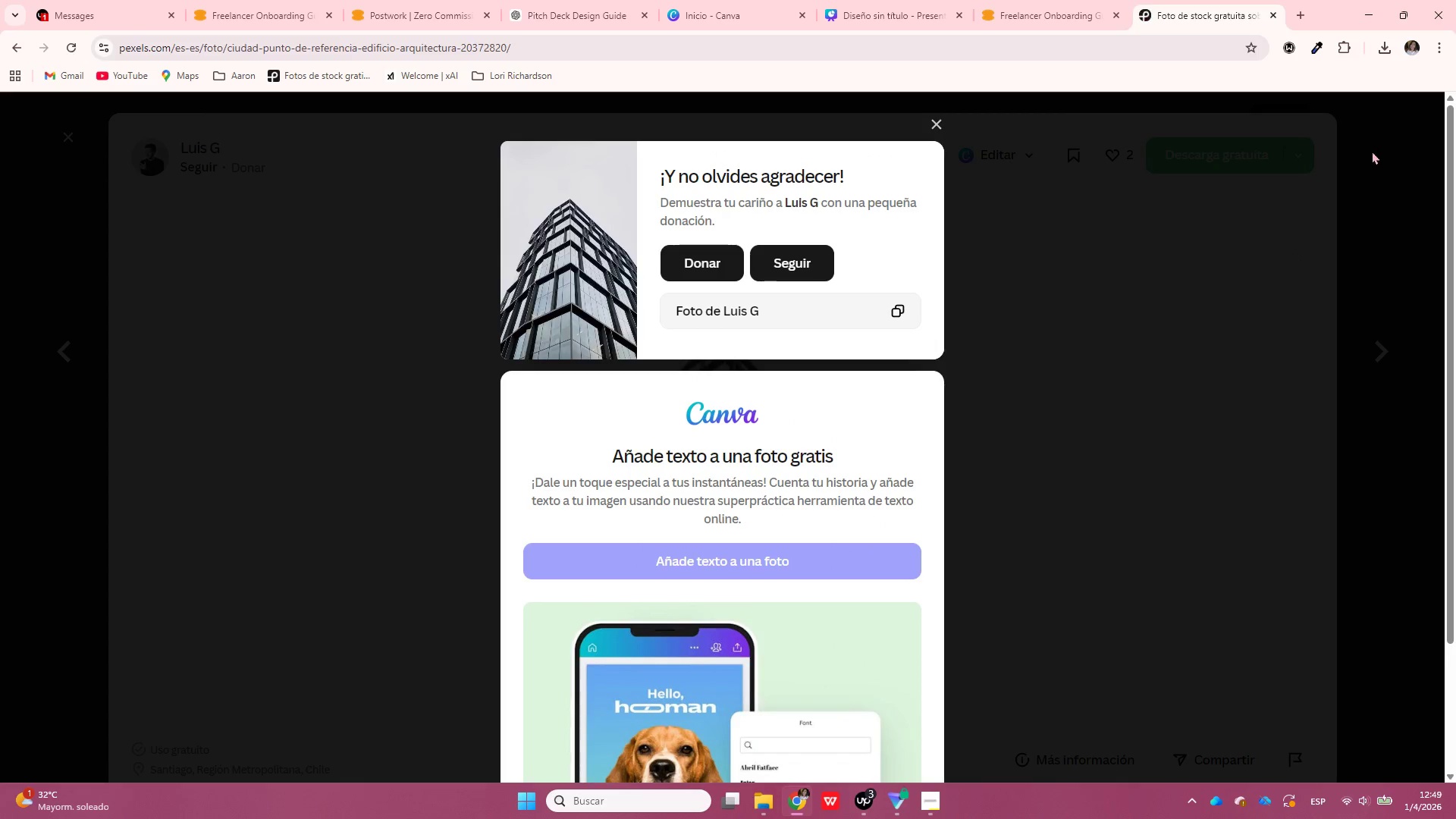 
left_click([1417, 229])
 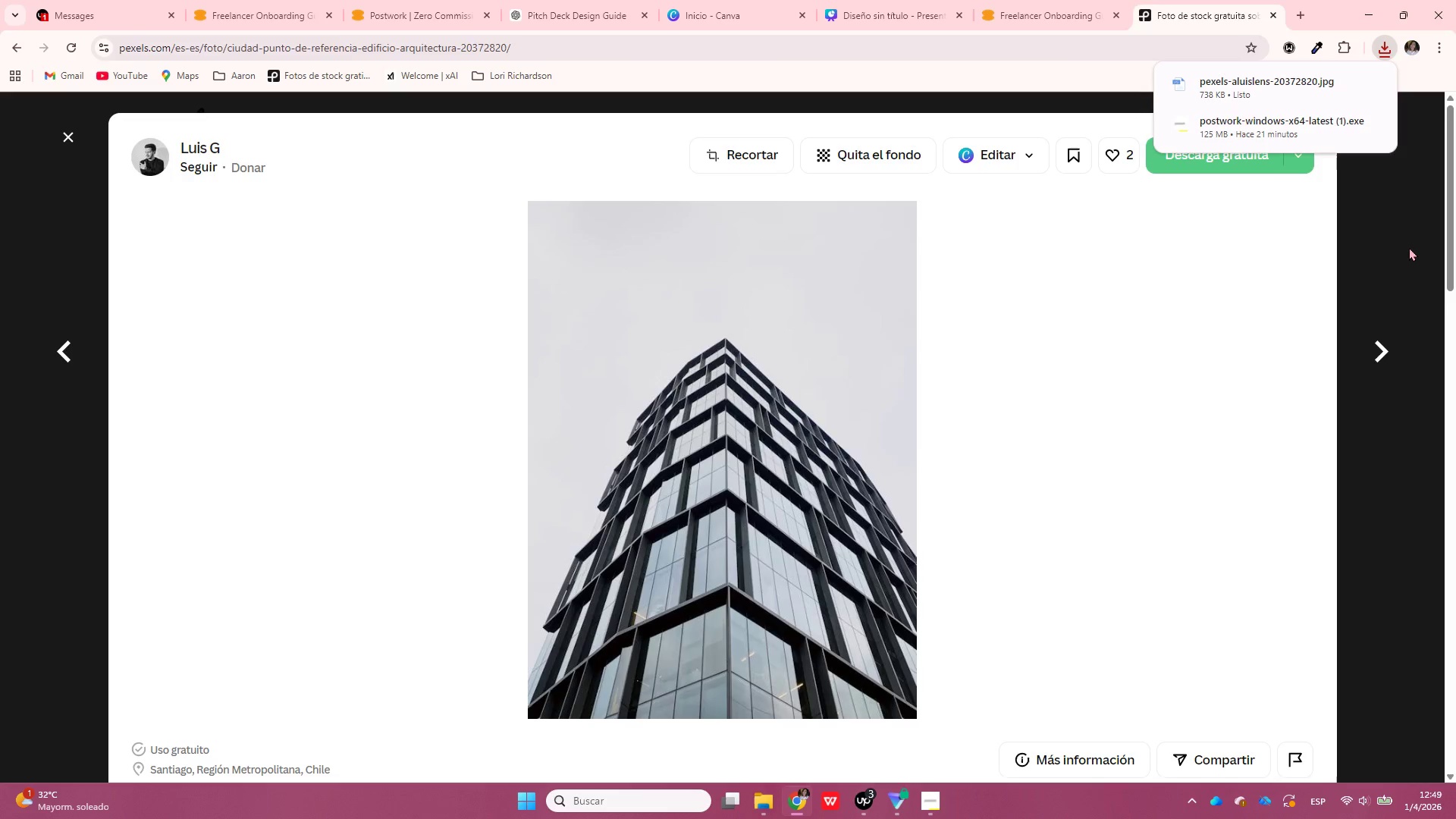 
wait(11.11)
 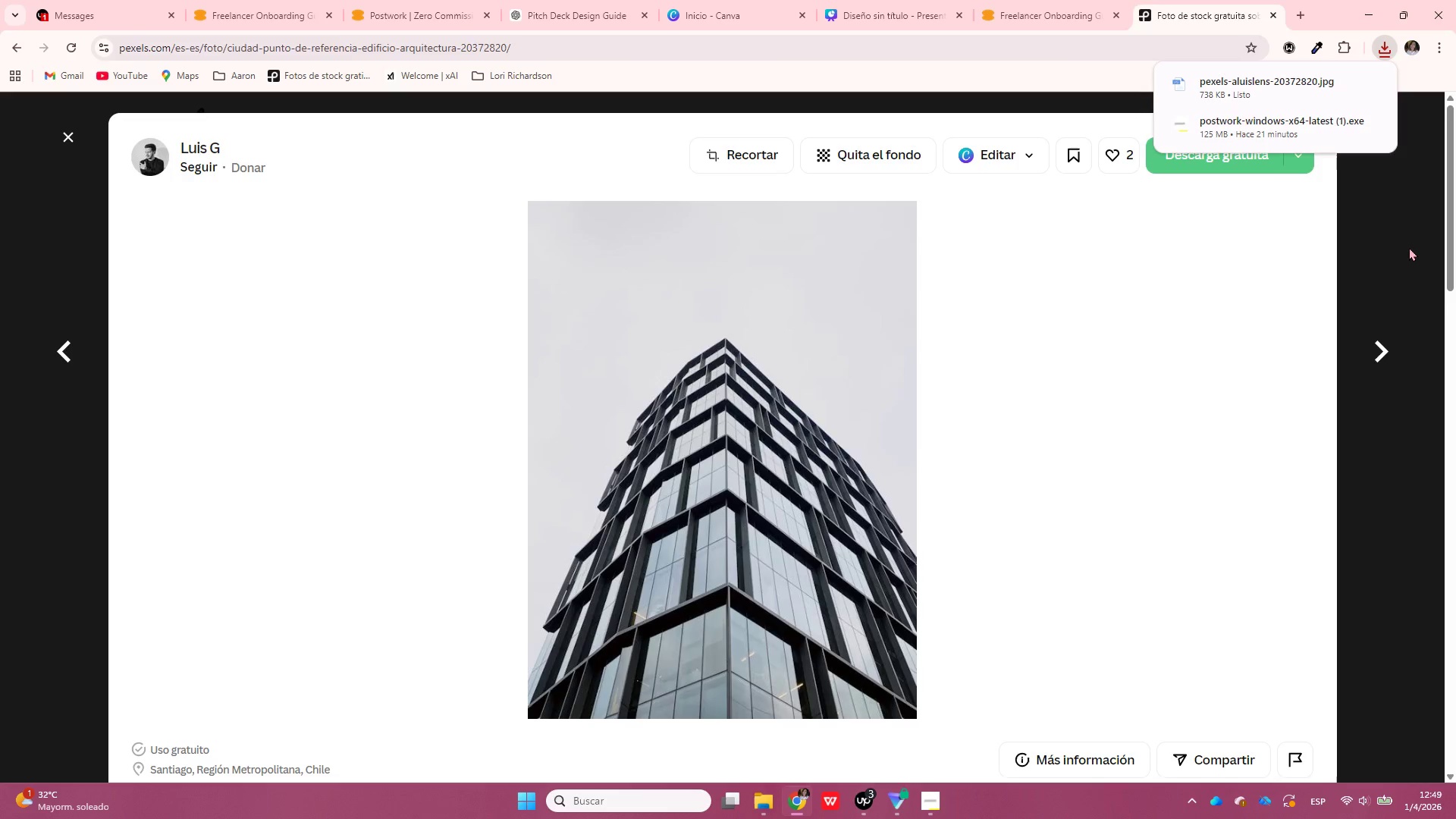 
left_click([1386, 48])
 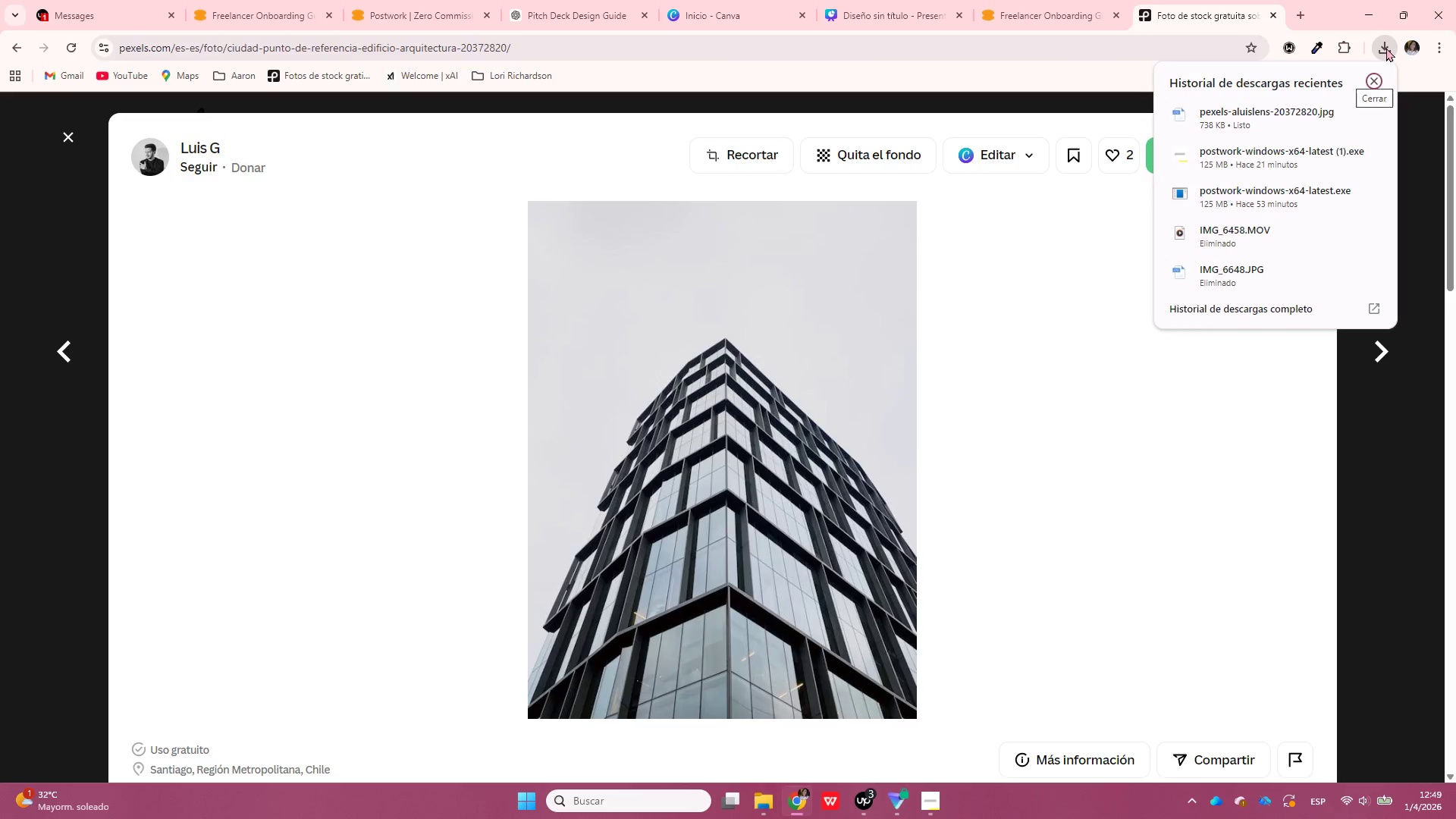 
left_click([1386, 48])
 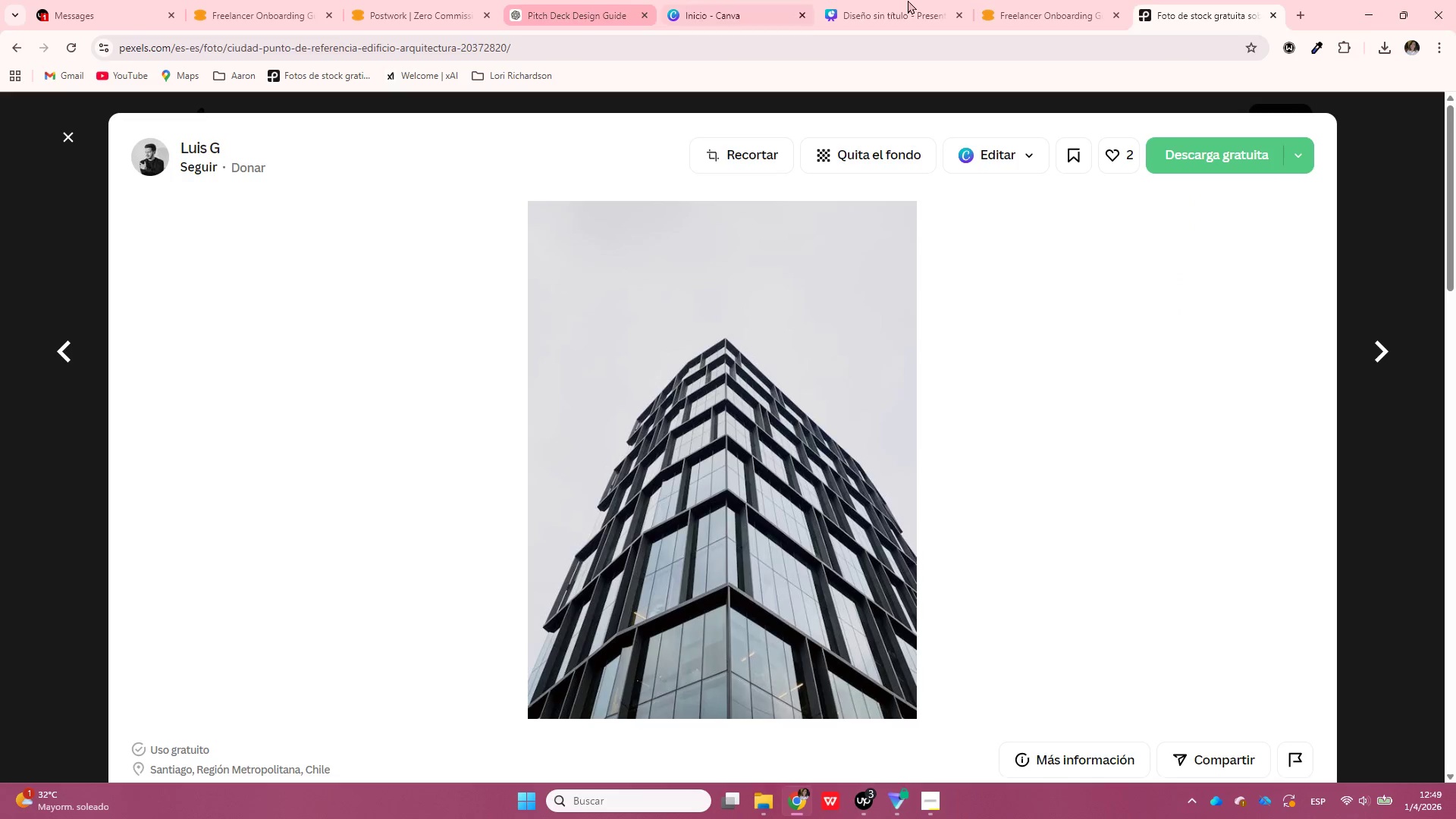 
left_click([822, 0])
 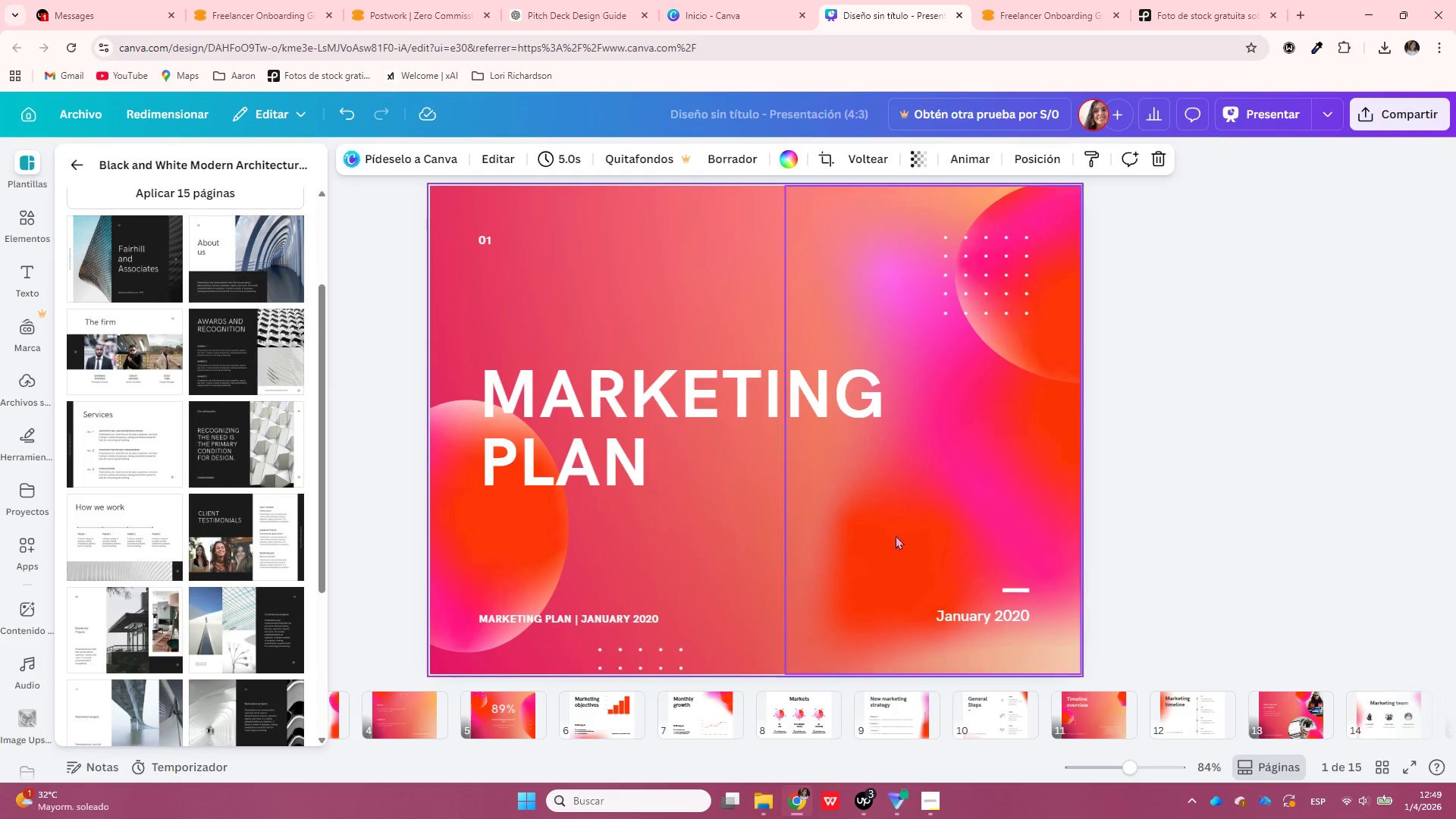 
left_click([937, 811])